 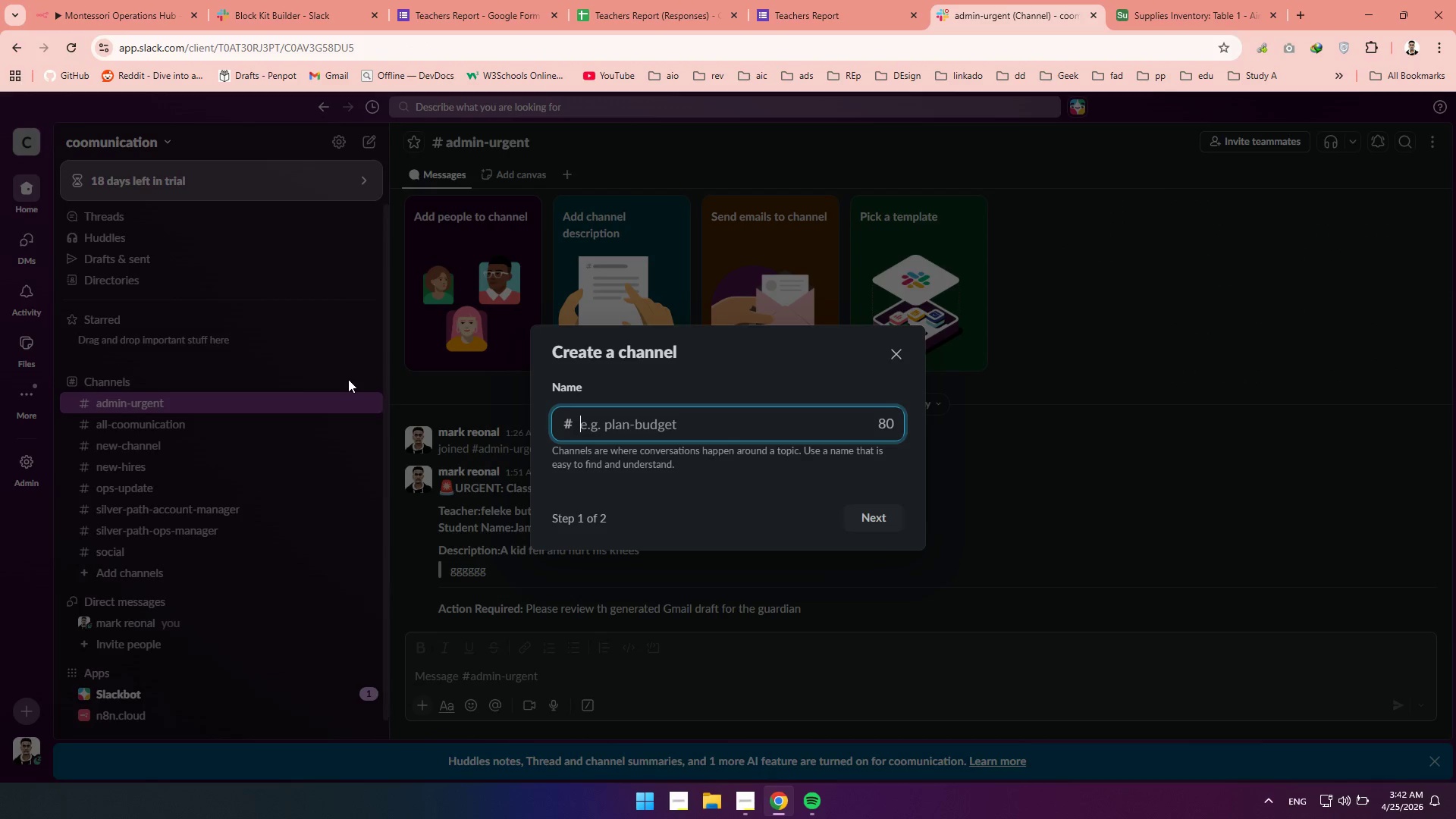 
left_click([897, 351])
 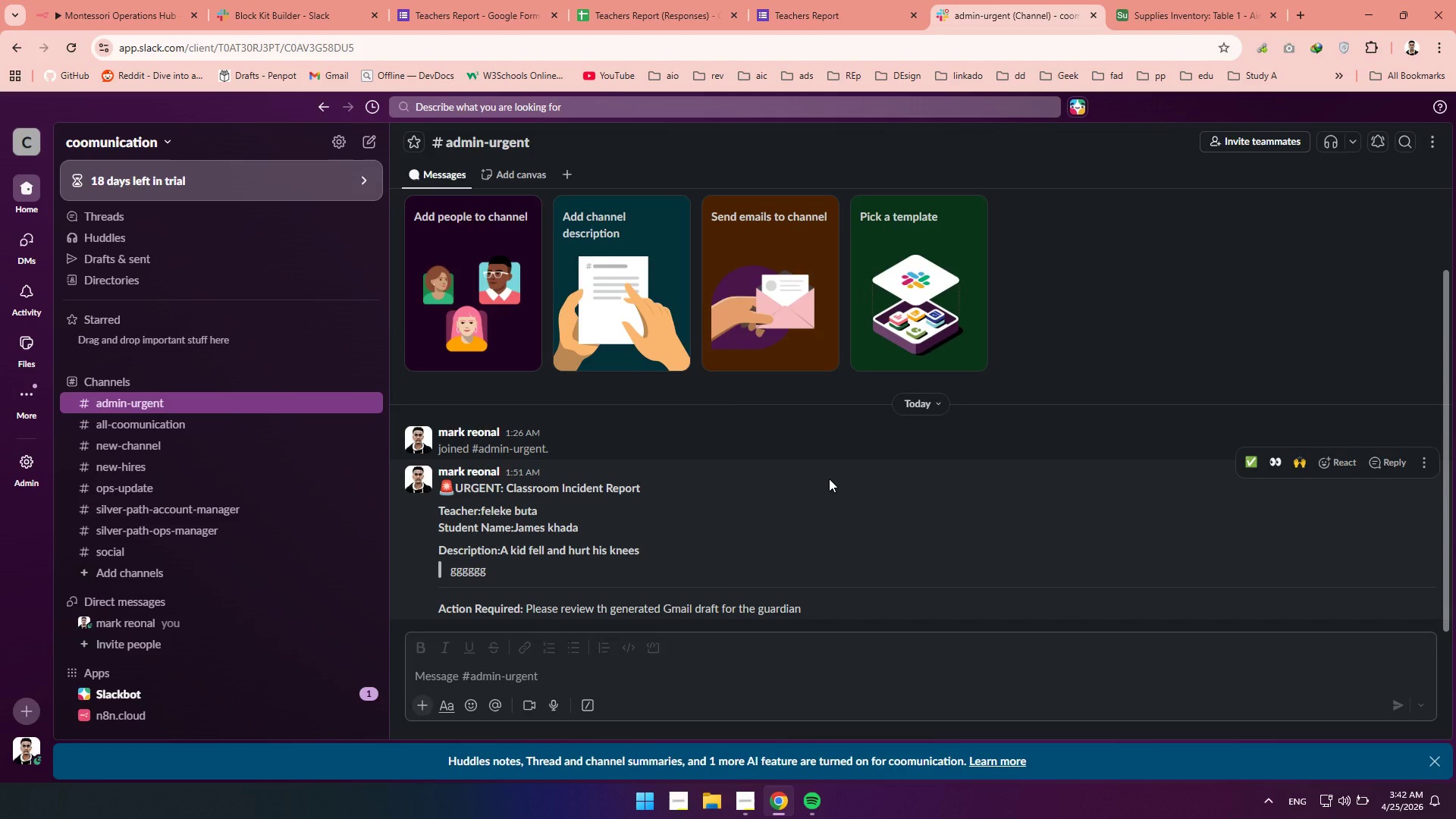 
wait(8.2)
 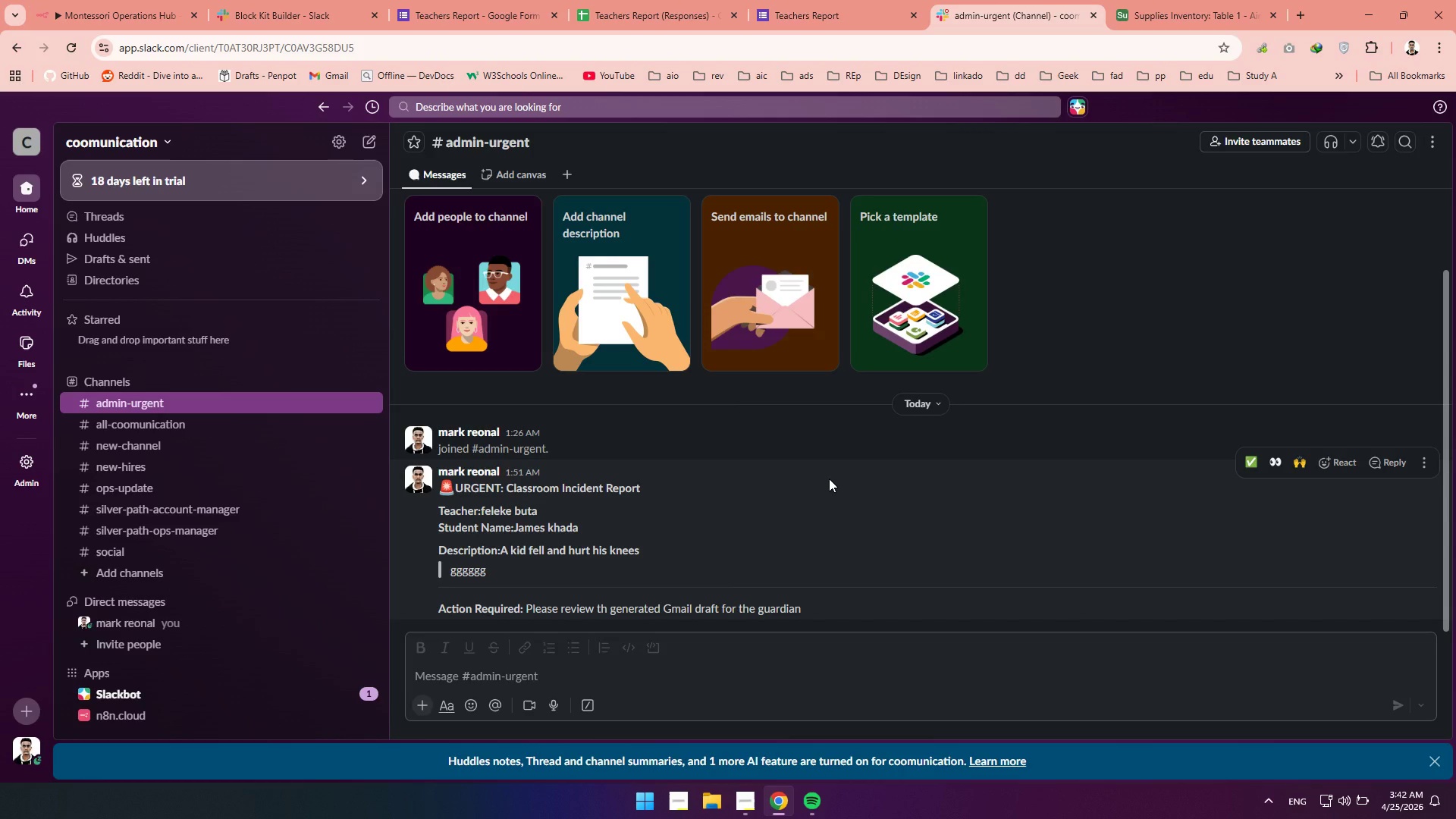 
left_click([352, 382])
 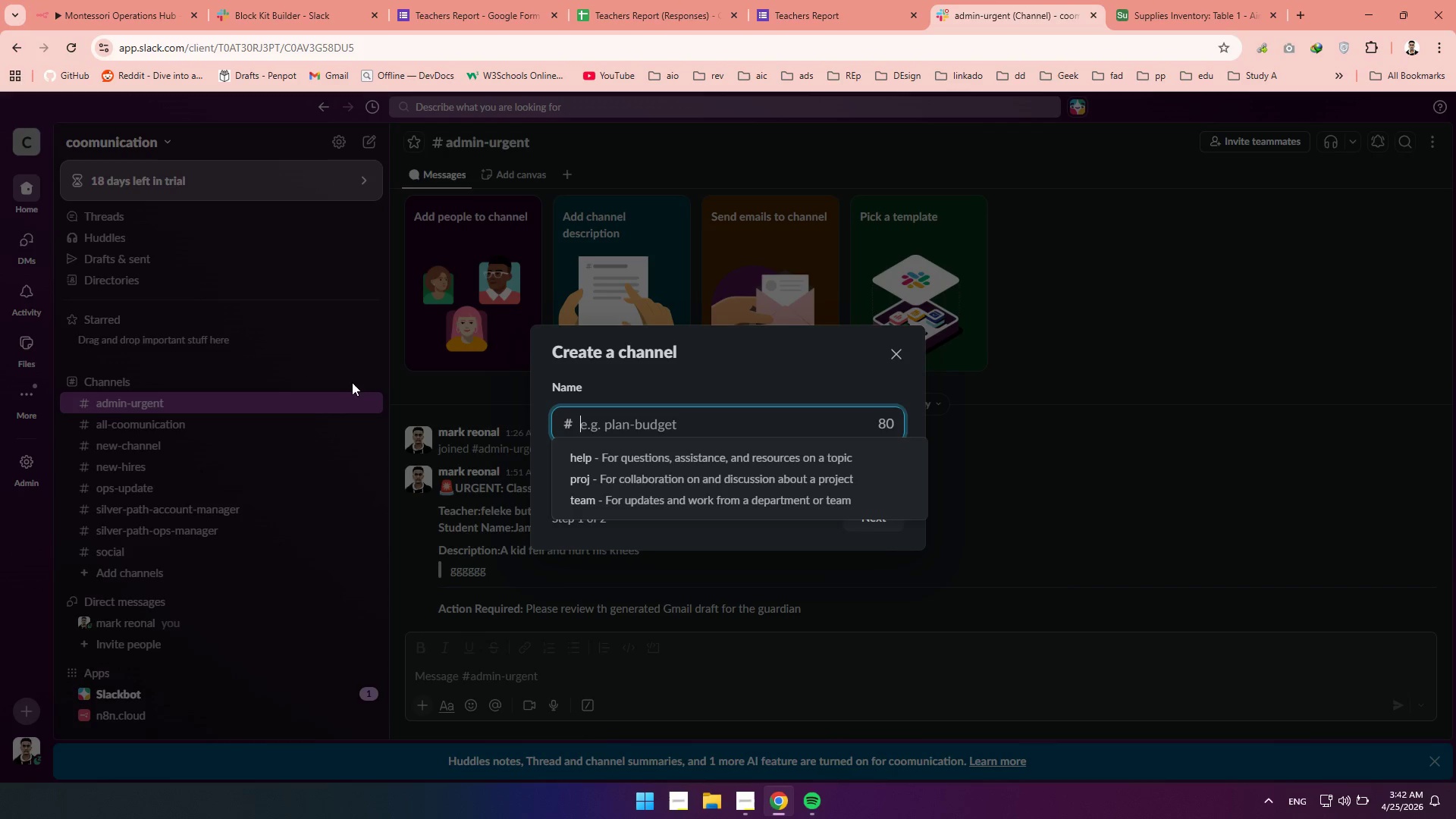 
wait(7.45)
 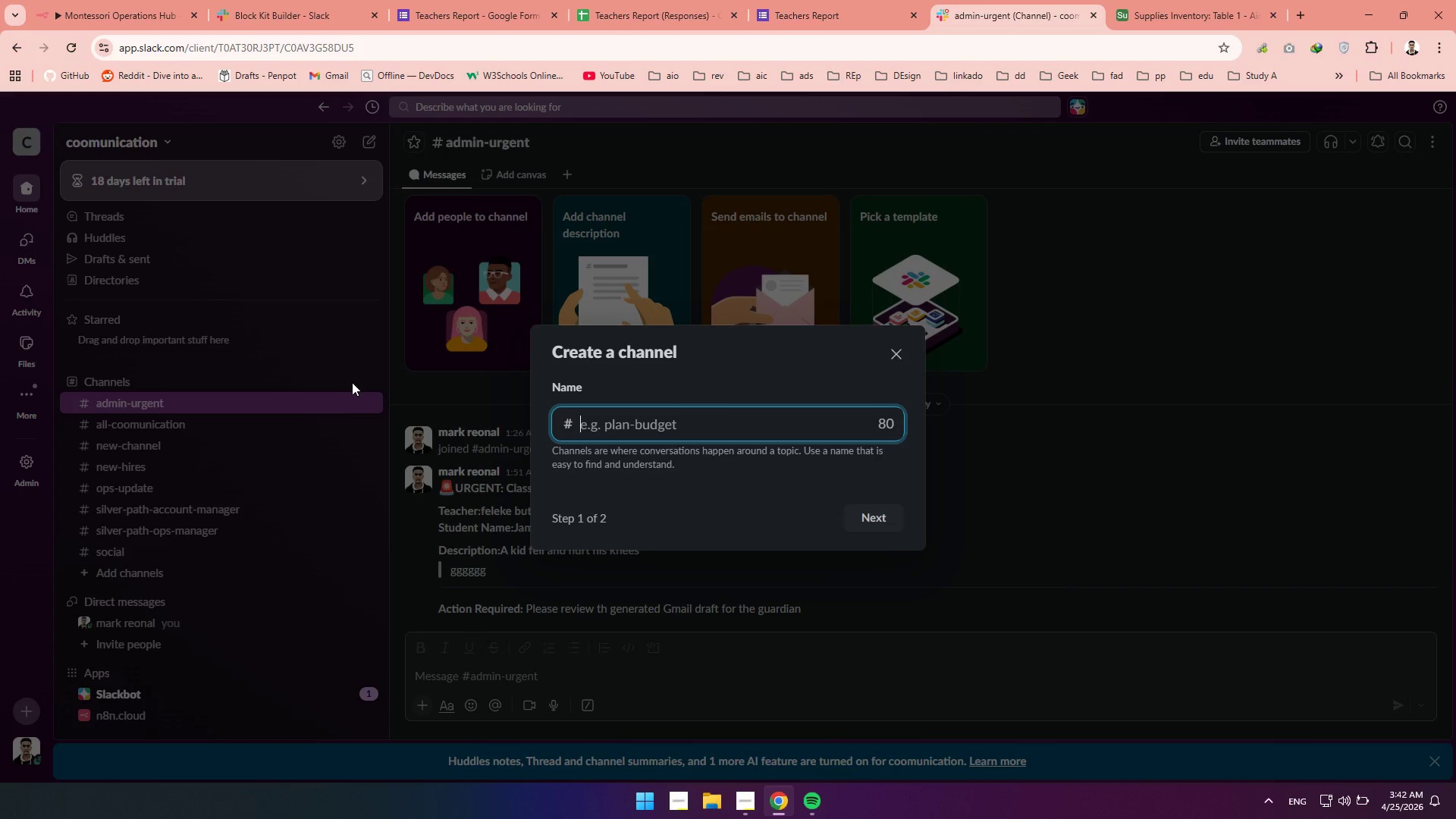 
left_click([619, 419])
 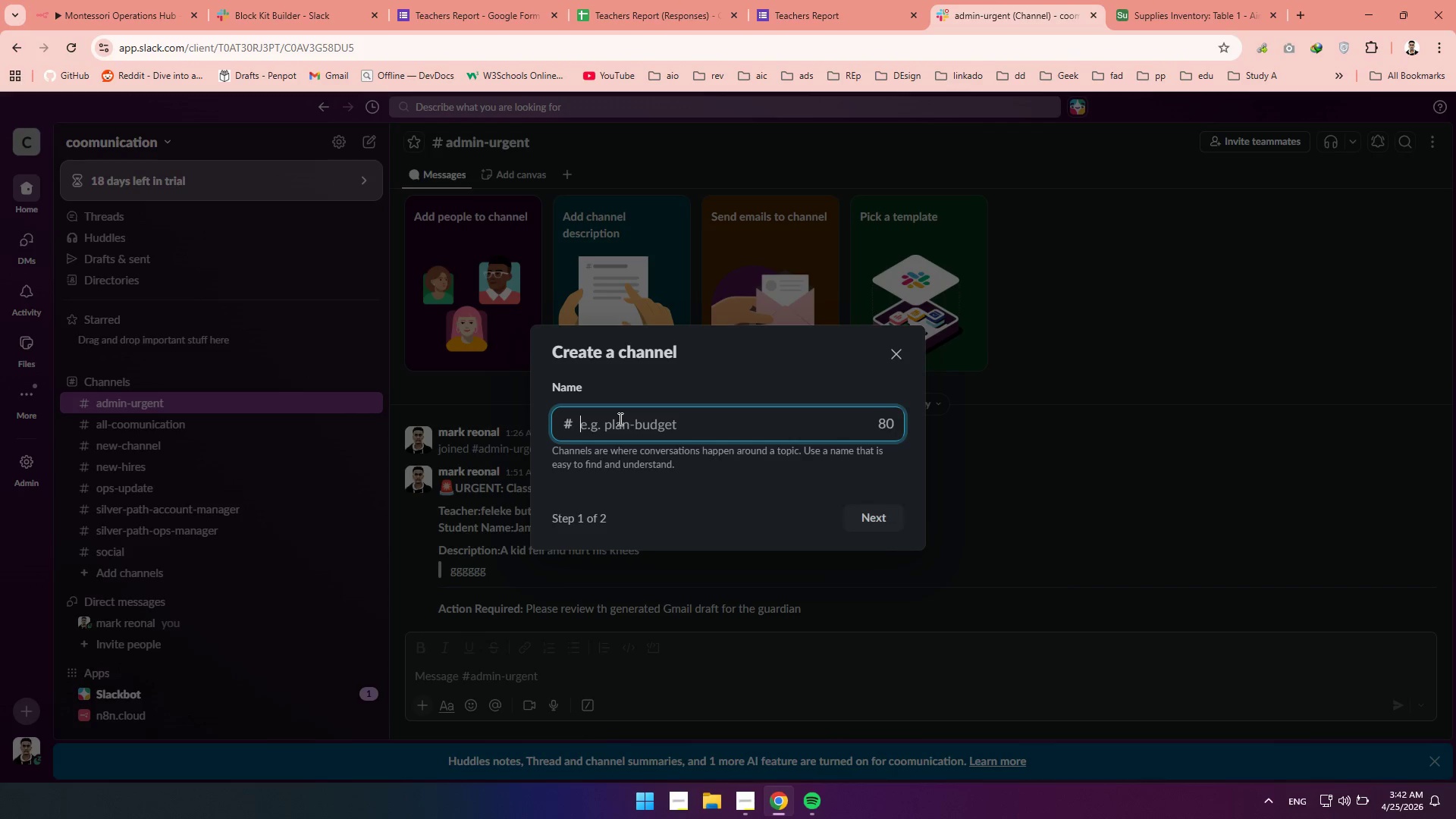 
double_click([619, 419])
 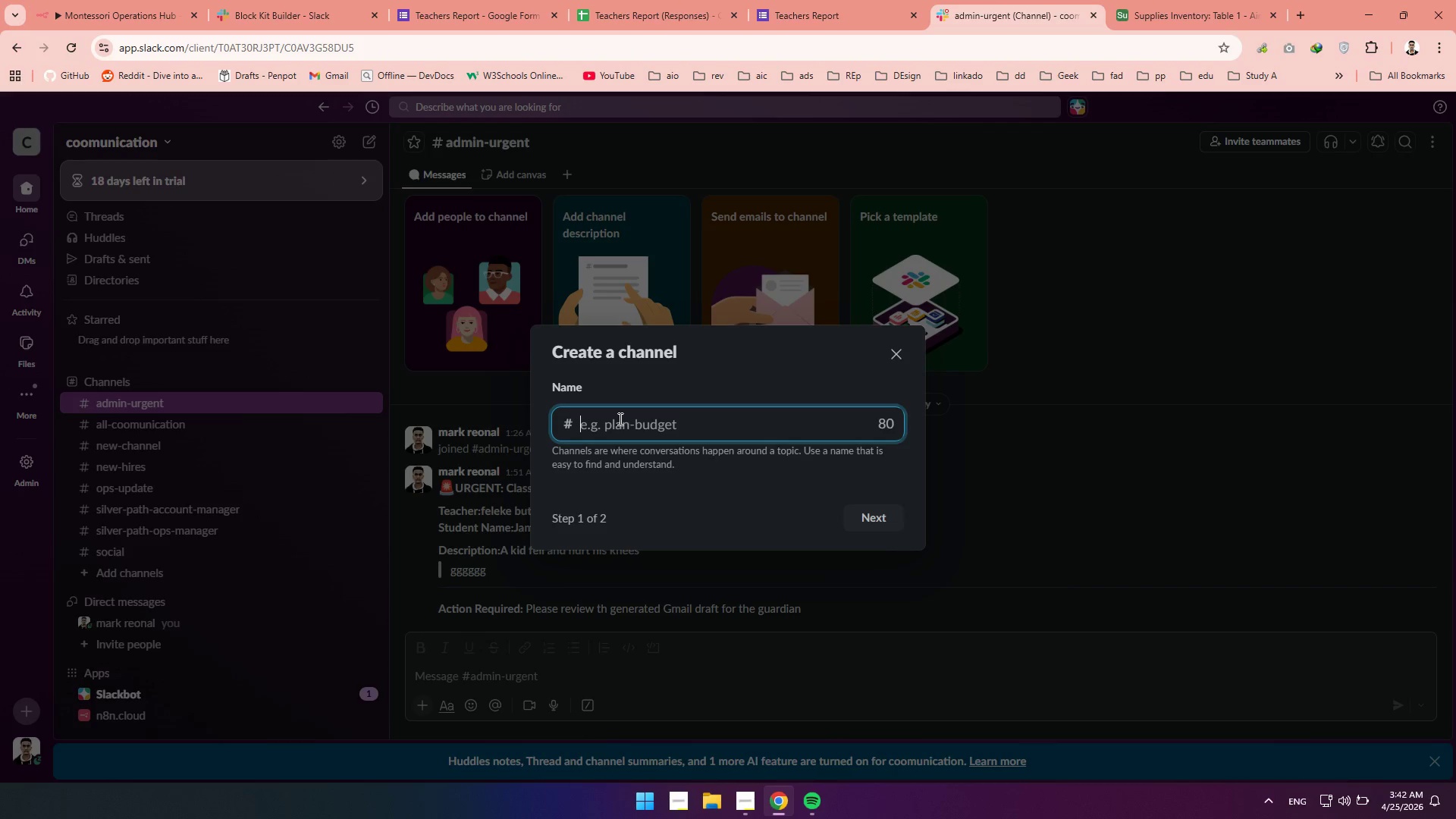 
triple_click([619, 419])
 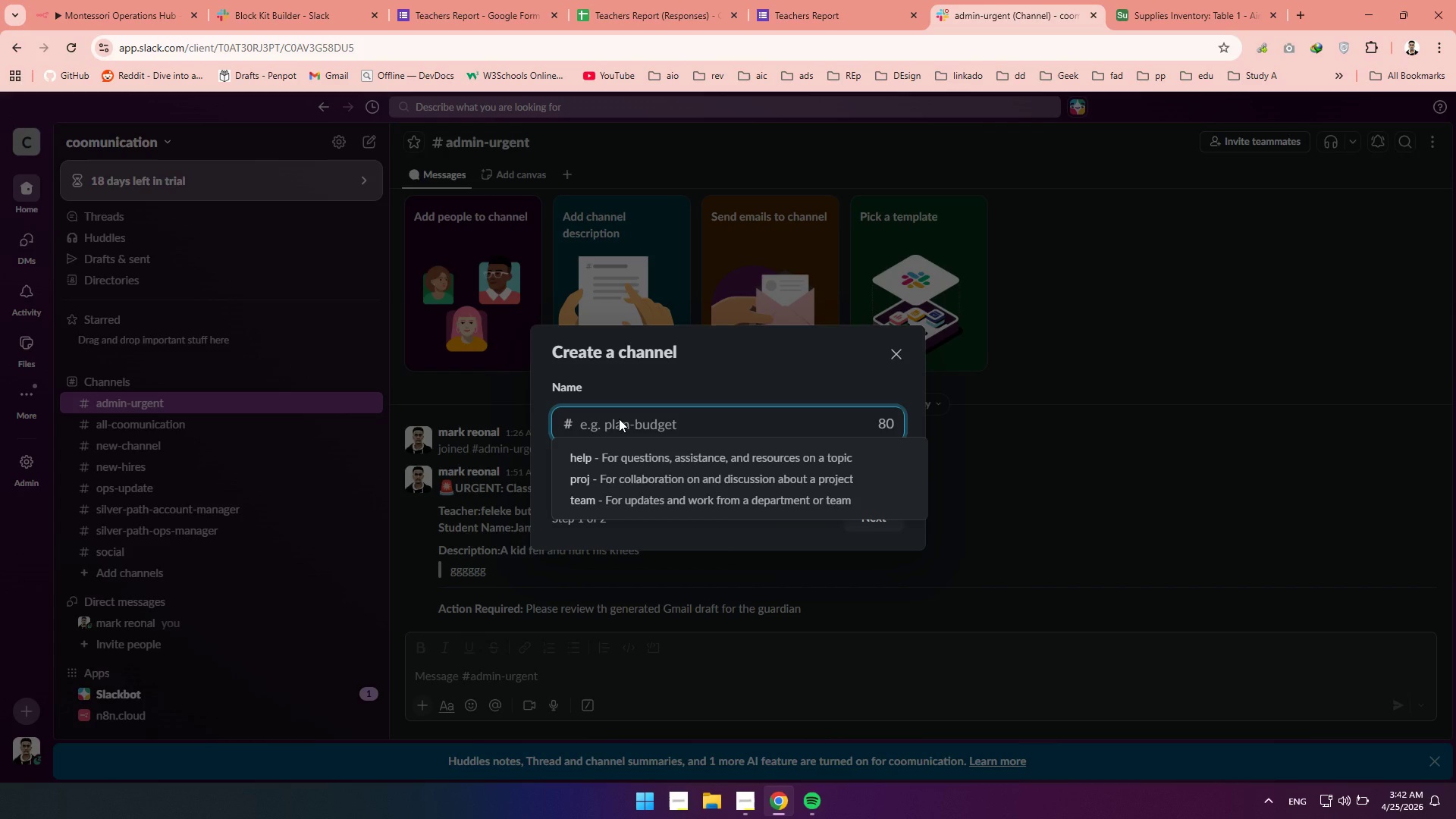 
type(supply)
 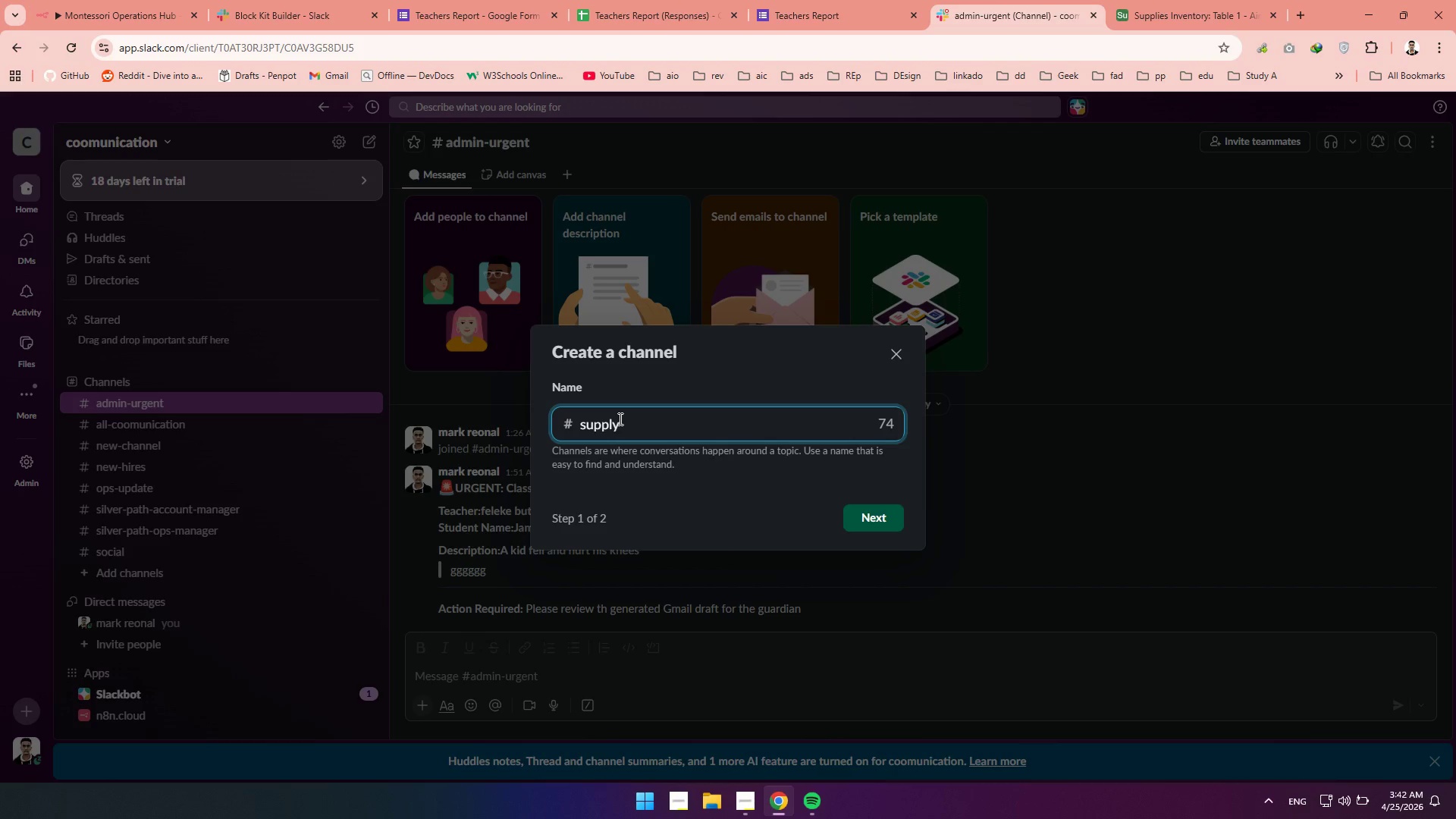 
type(-closet)
 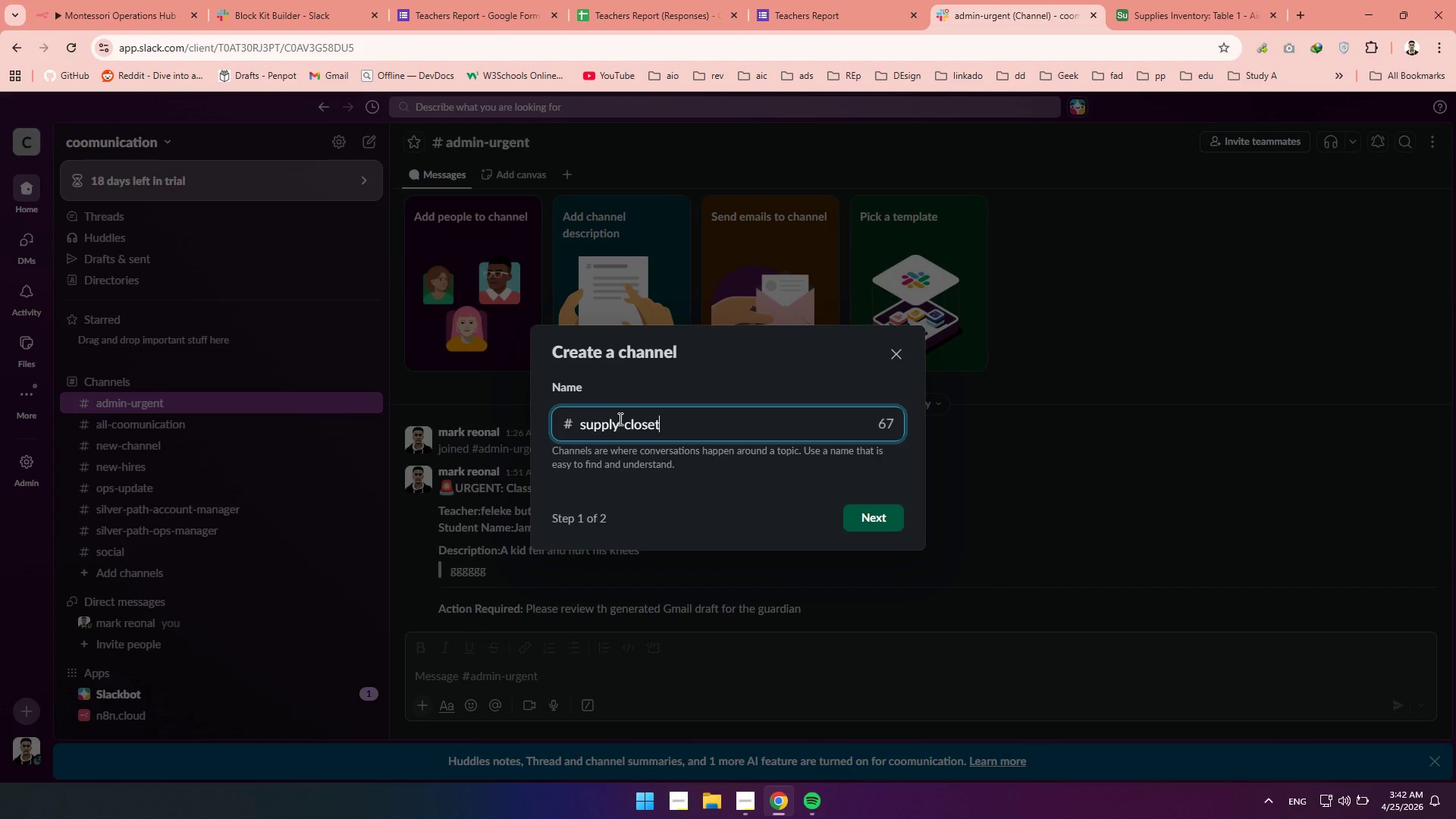 
wait(9.38)
 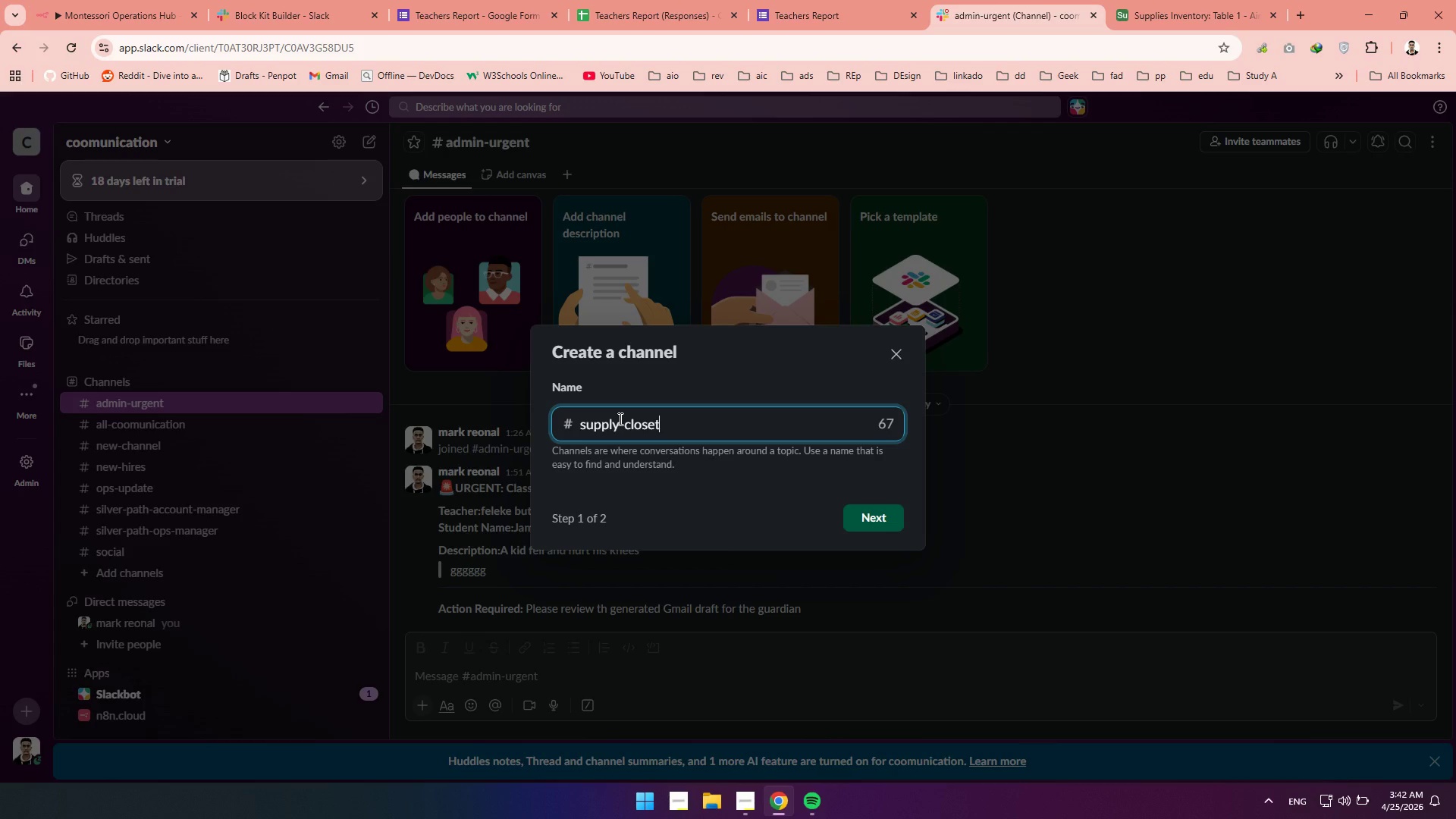 
left_click([884, 526])
 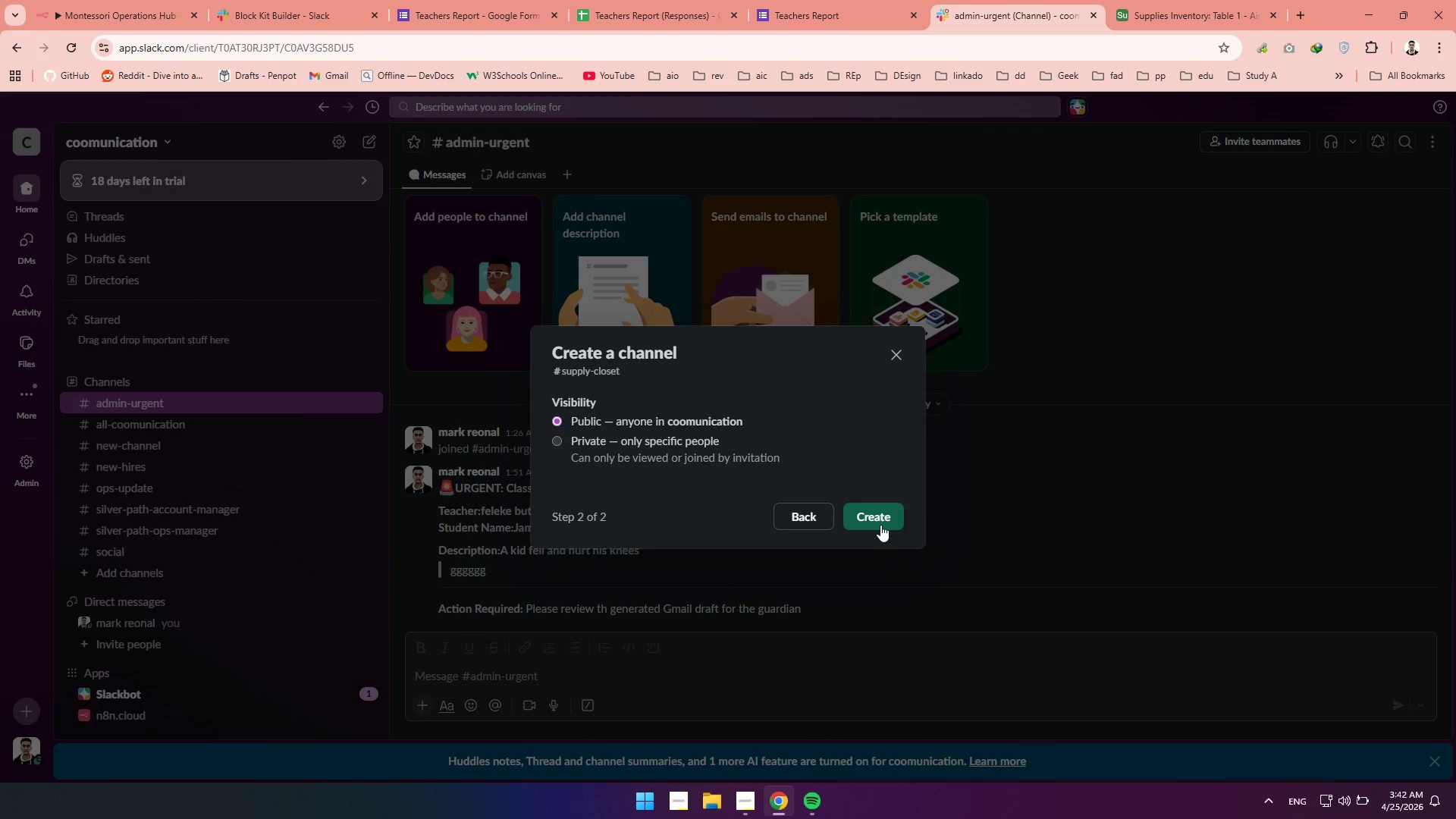 
left_click([880, 525])
 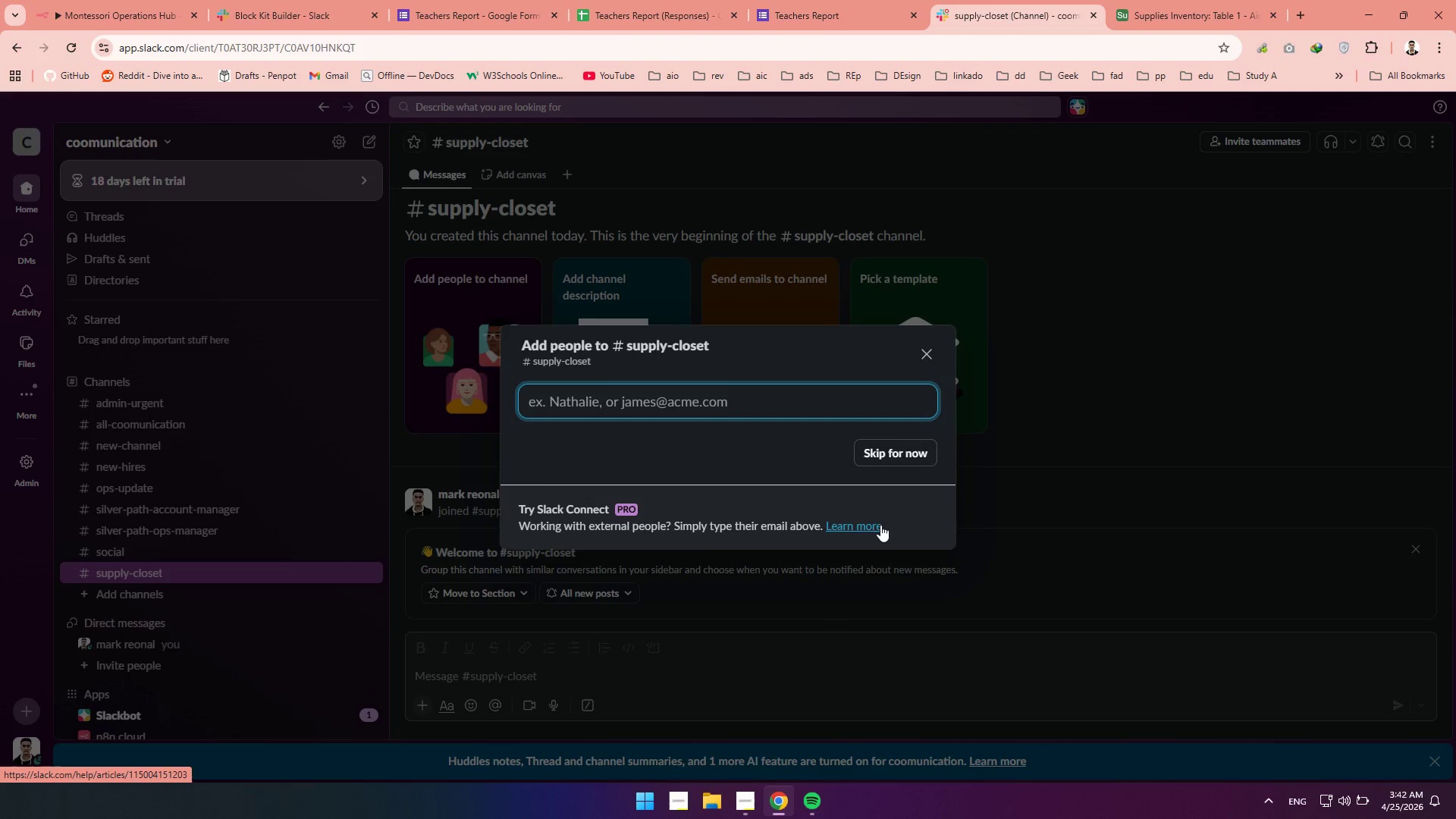 
wait(5.94)
 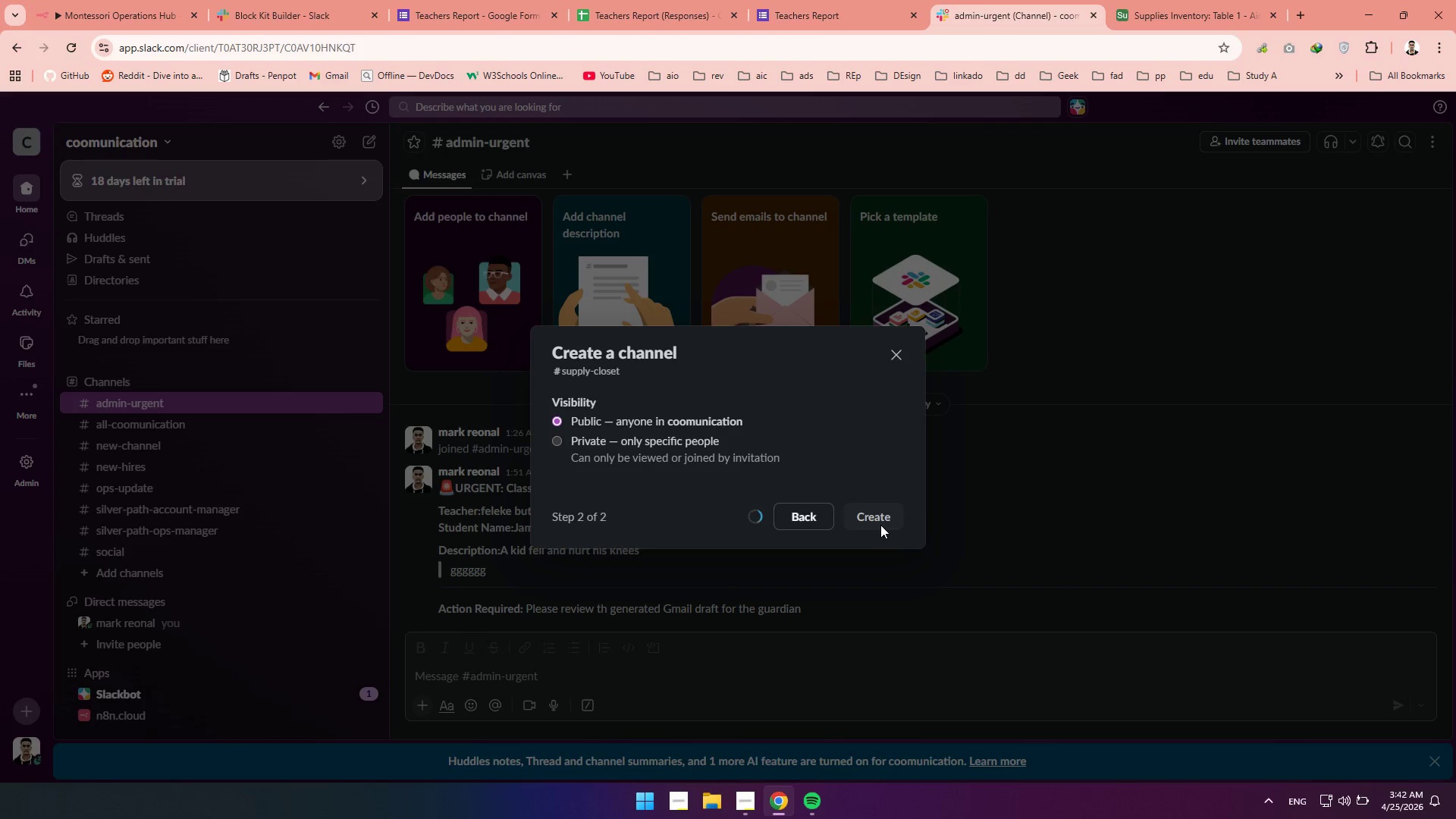 
left_click([931, 346])
 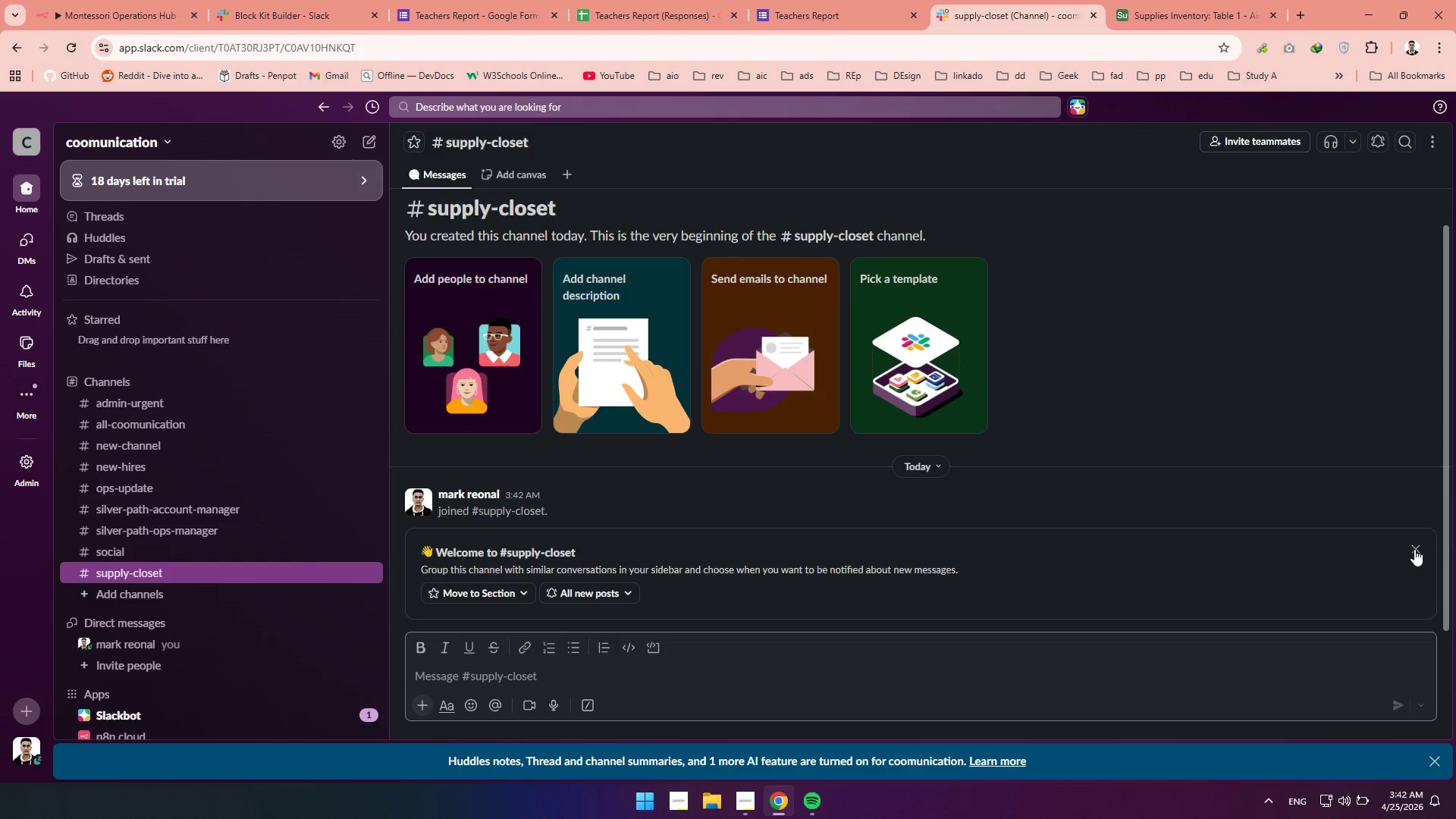 
left_click([1414, 551])
 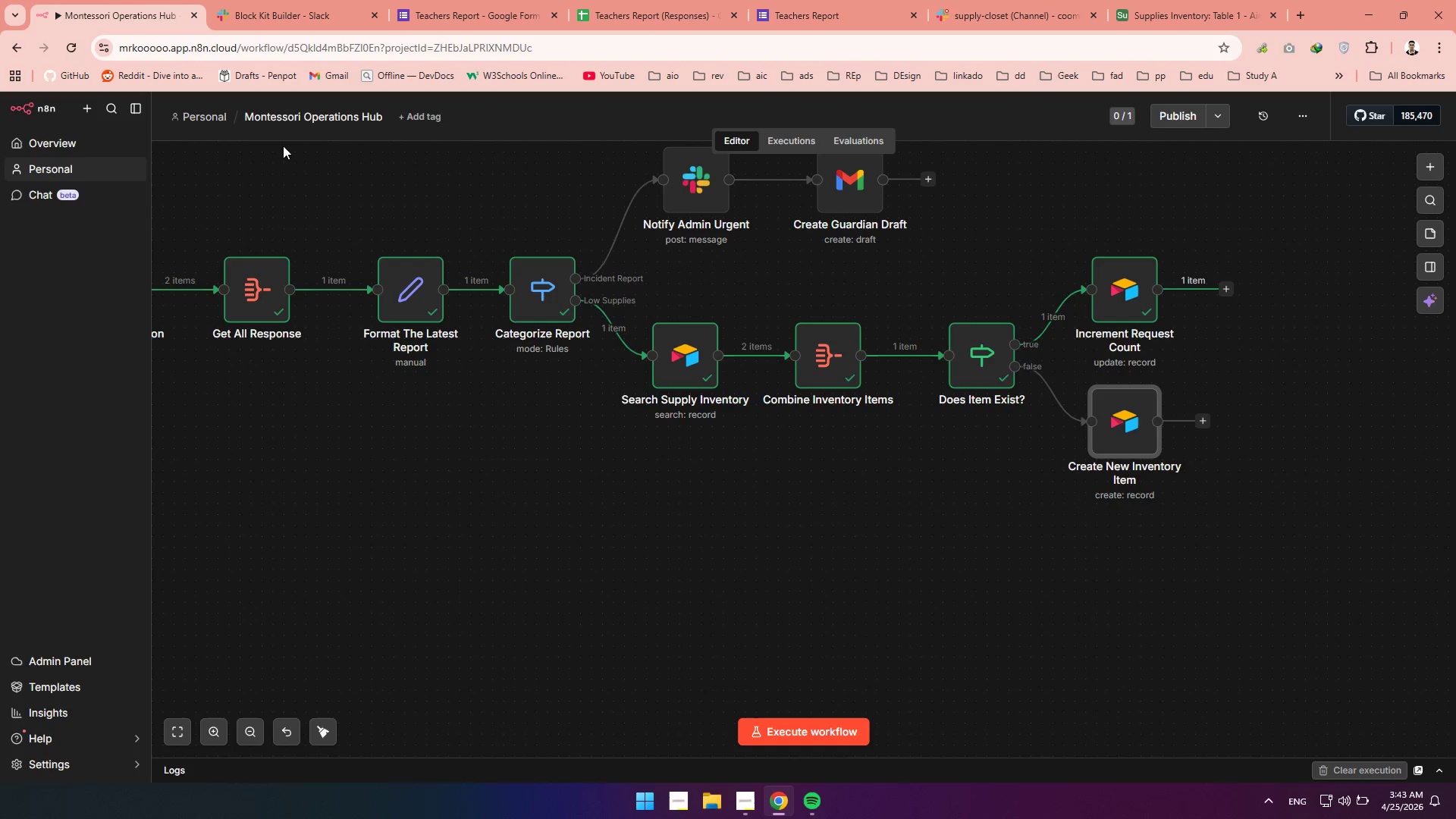 
wait(11.0)
 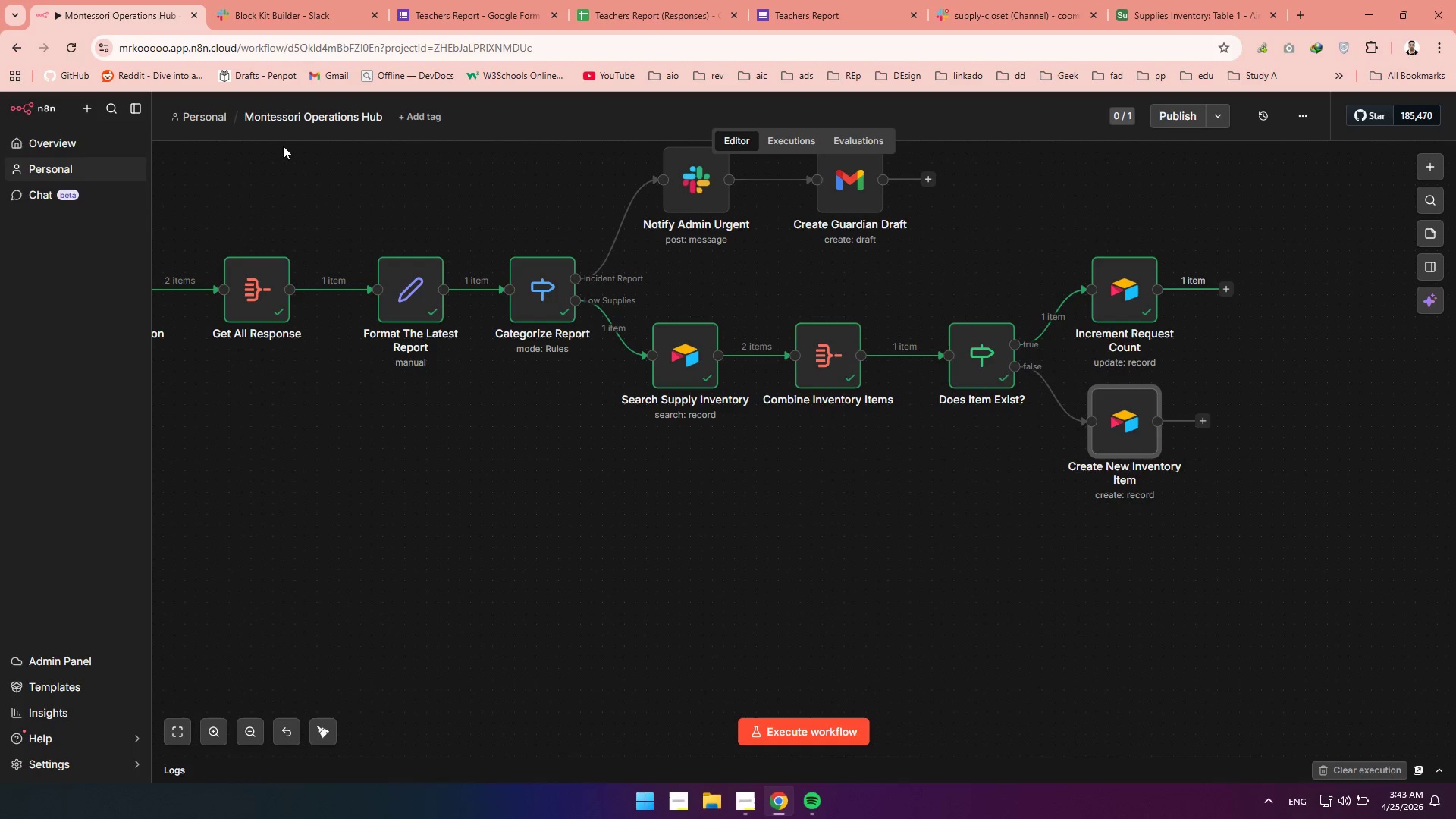 
left_click([1199, 419])
 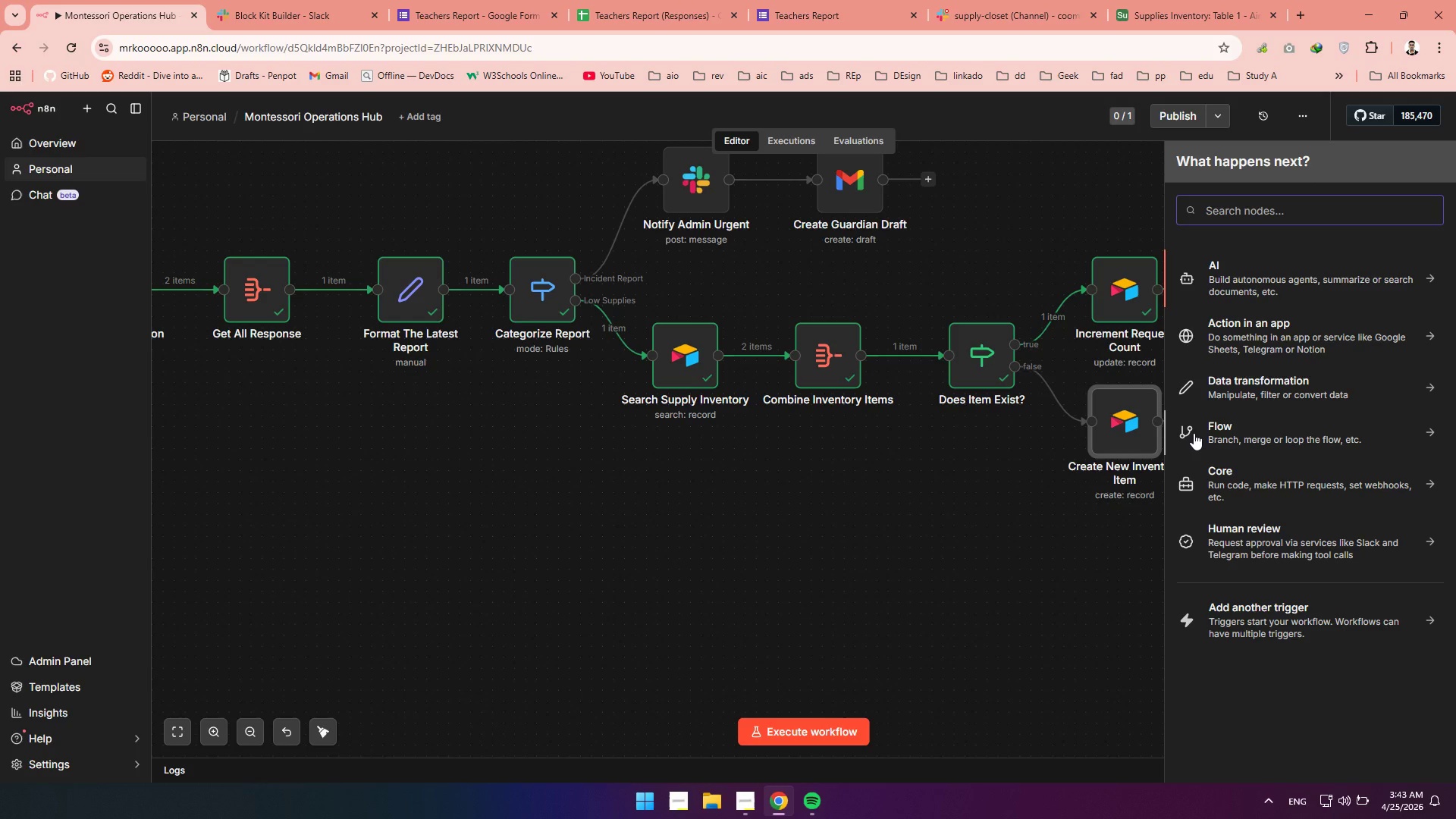 
type(sl)
 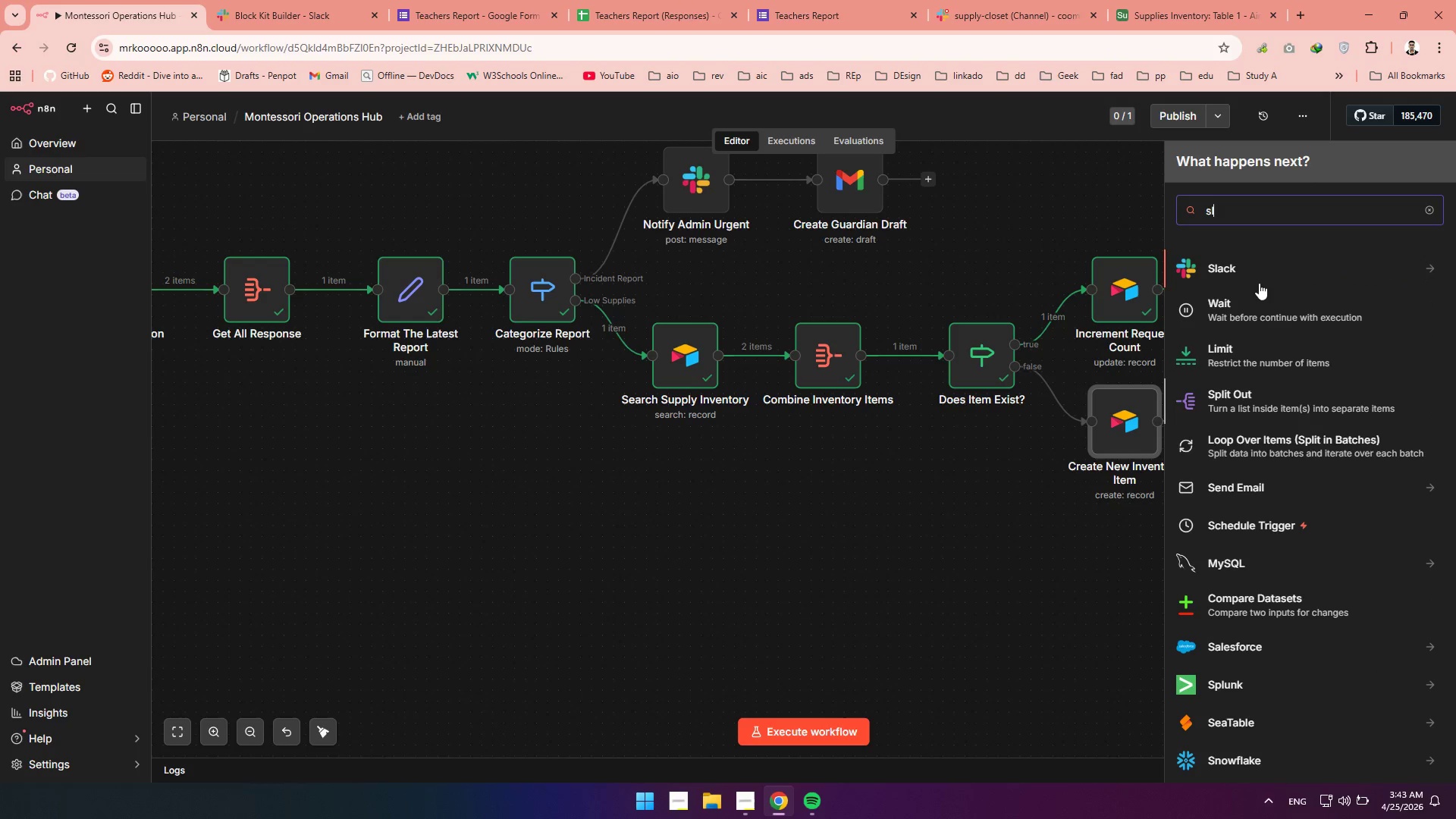 
left_click([1240, 271])
 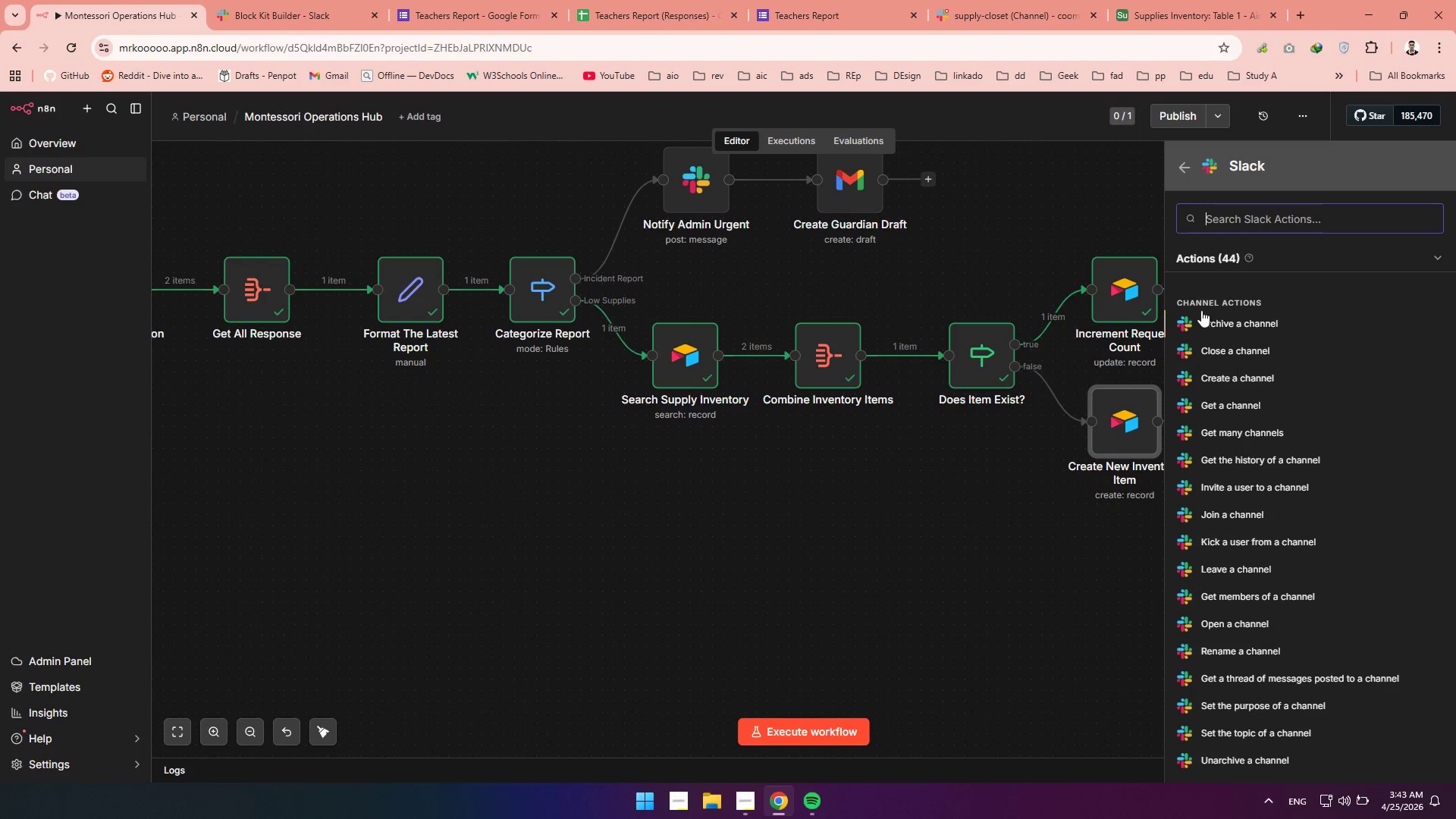 
wait(5.11)
 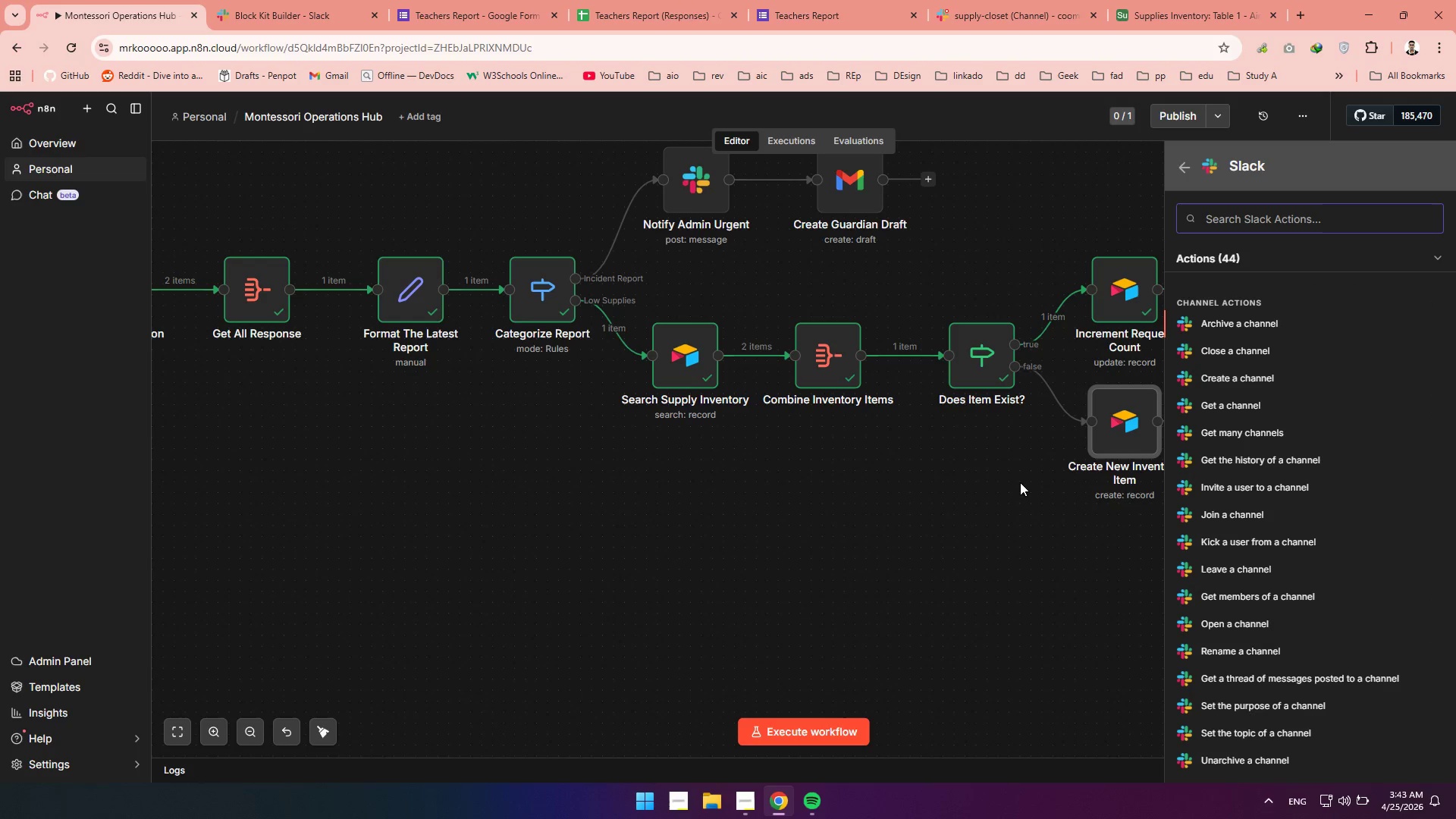 
type(se)
 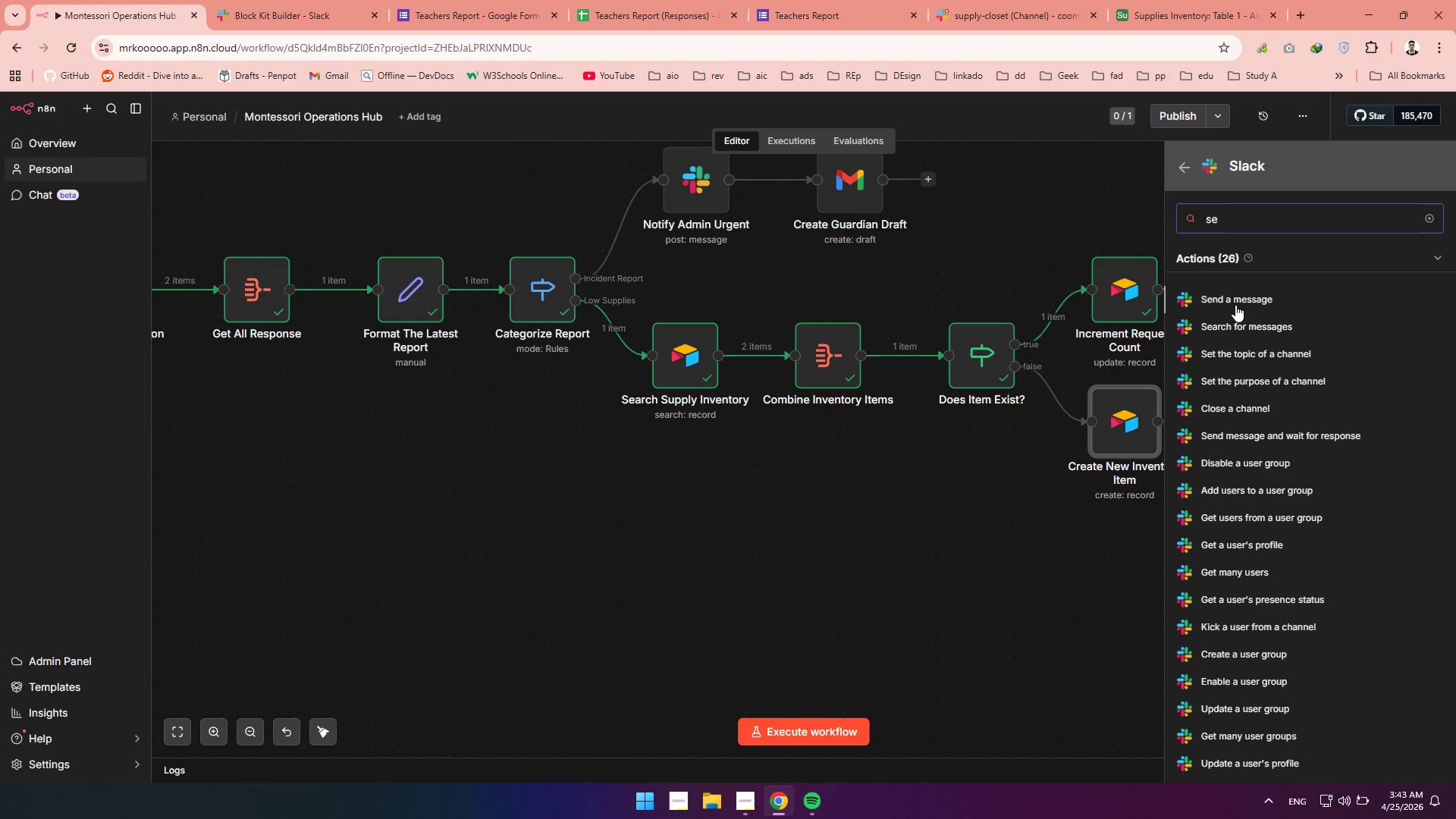 
left_click([1233, 304])
 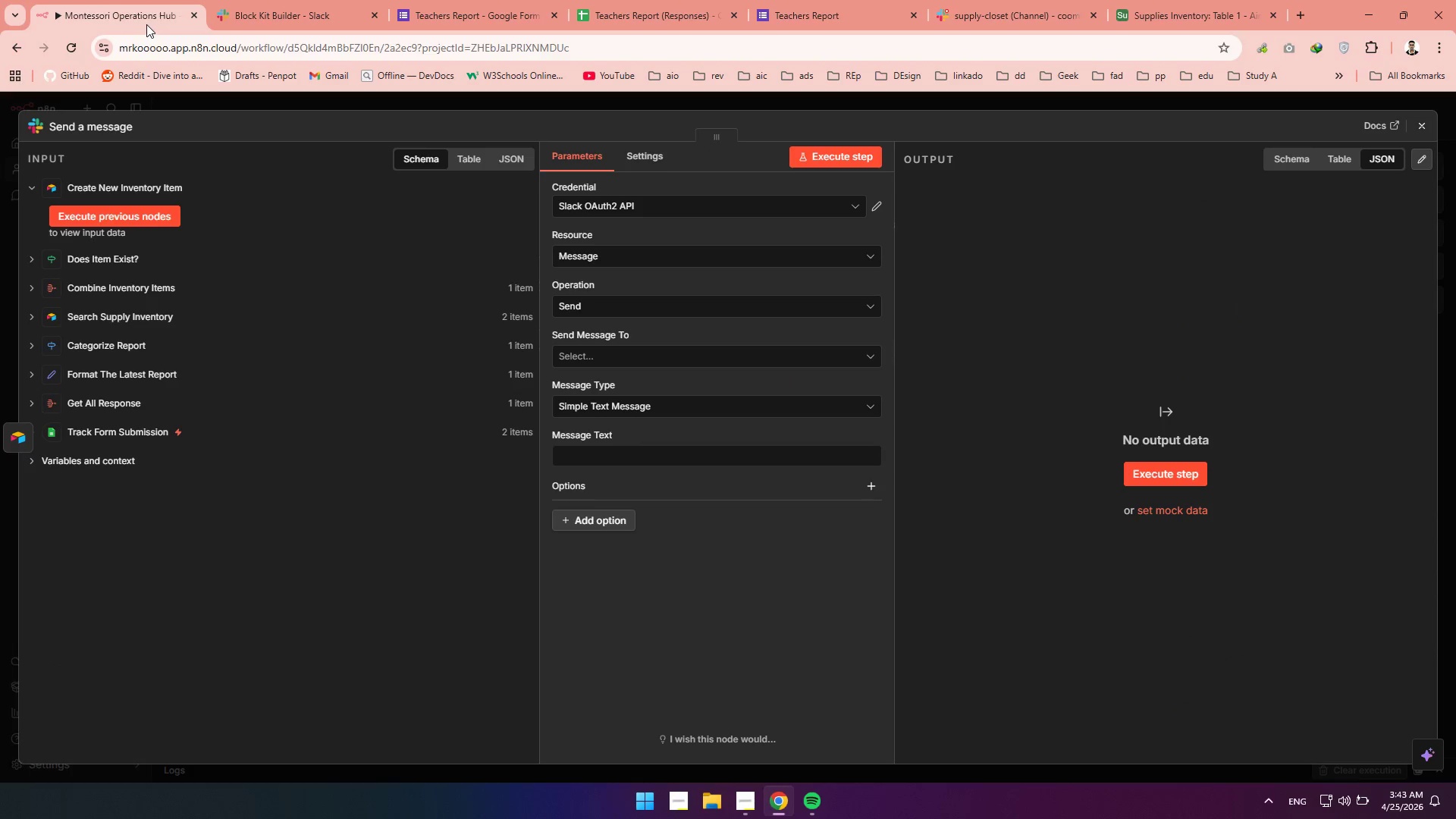 
wait(6.34)
 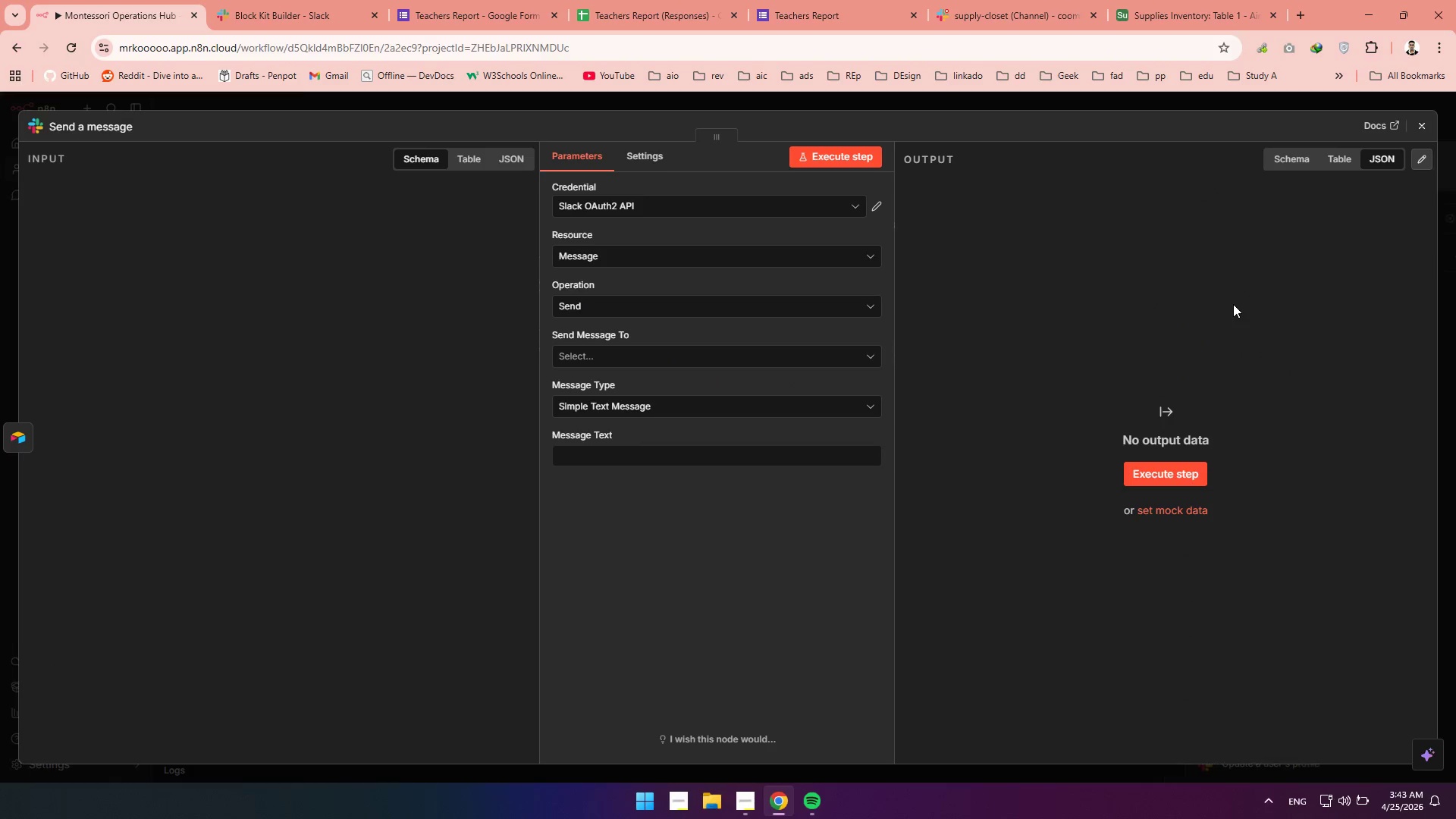 
left_click([80, 122])
 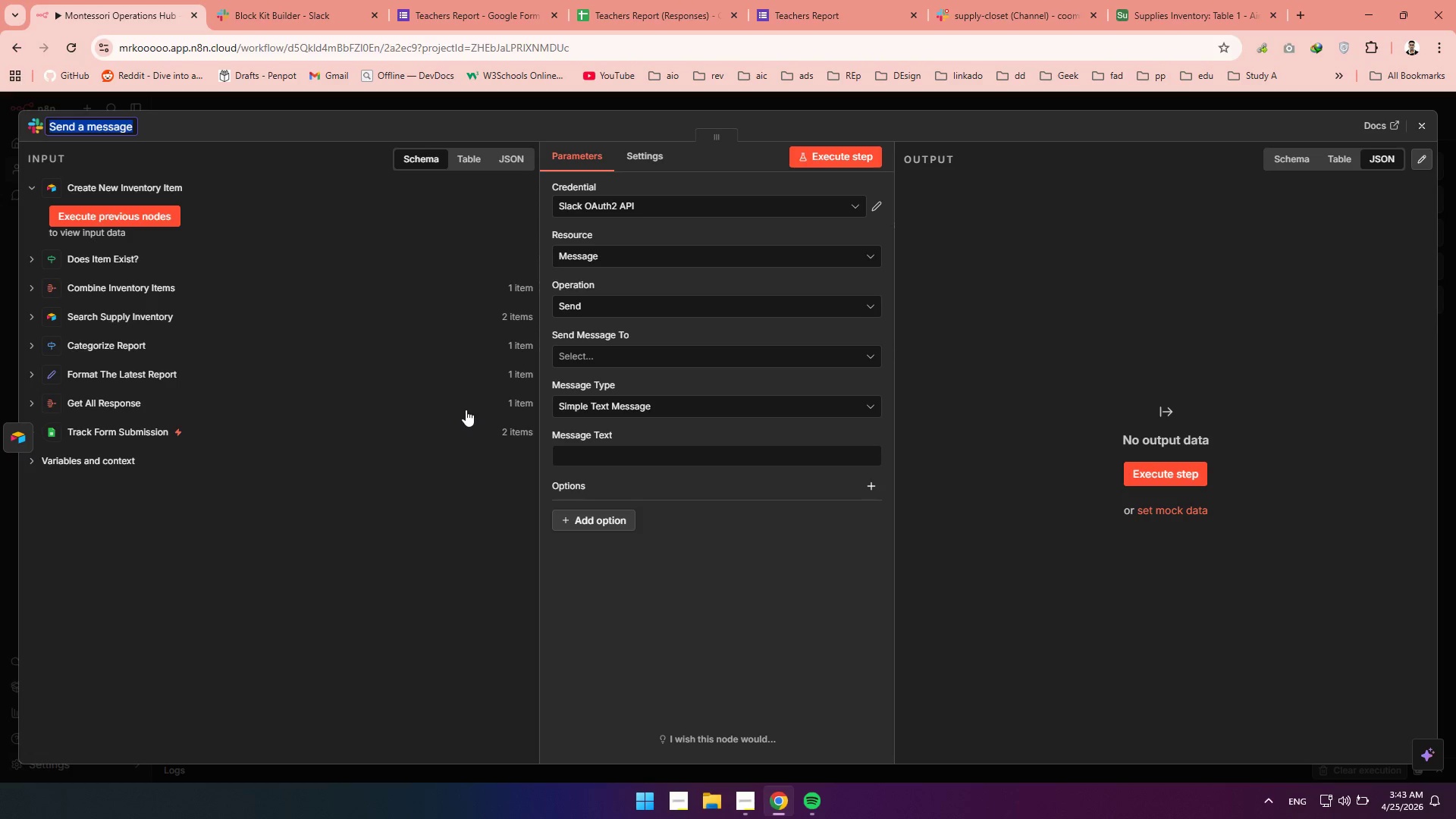 
wait(22.08)
 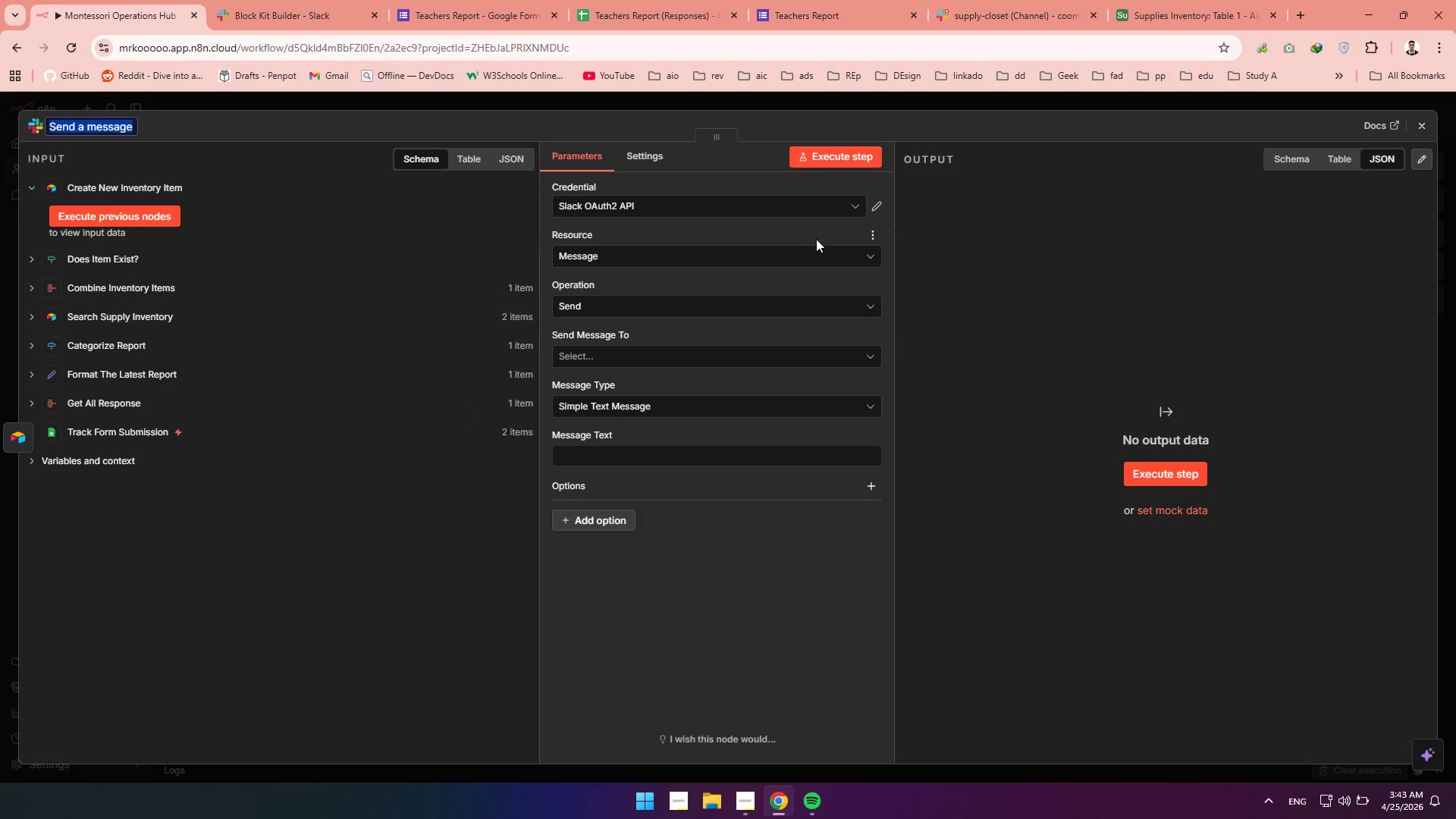 
type(Alery )
key(Backspace)
key(Backspace)
type(t Supply Closet)
 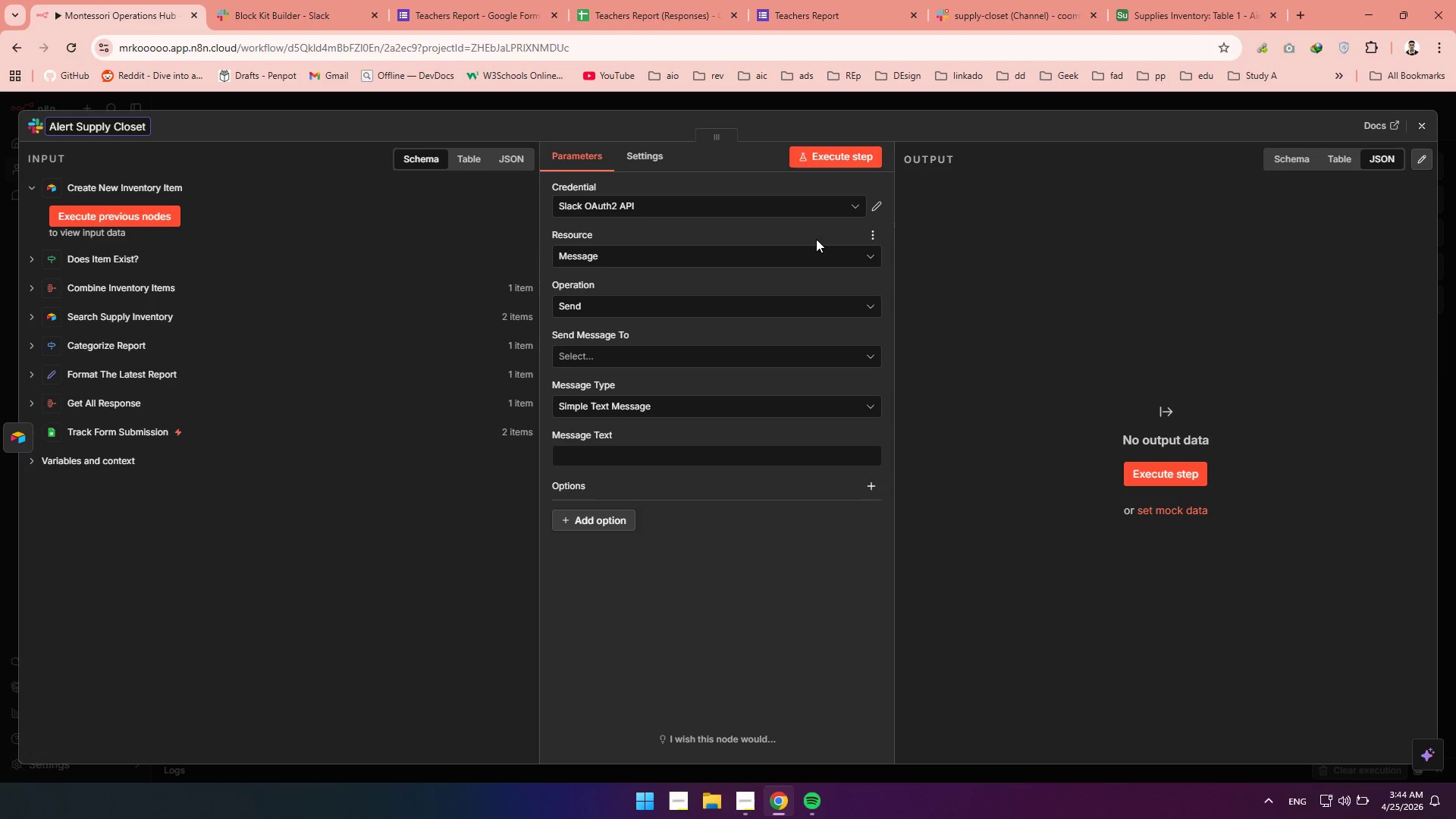 
wait(14.48)
 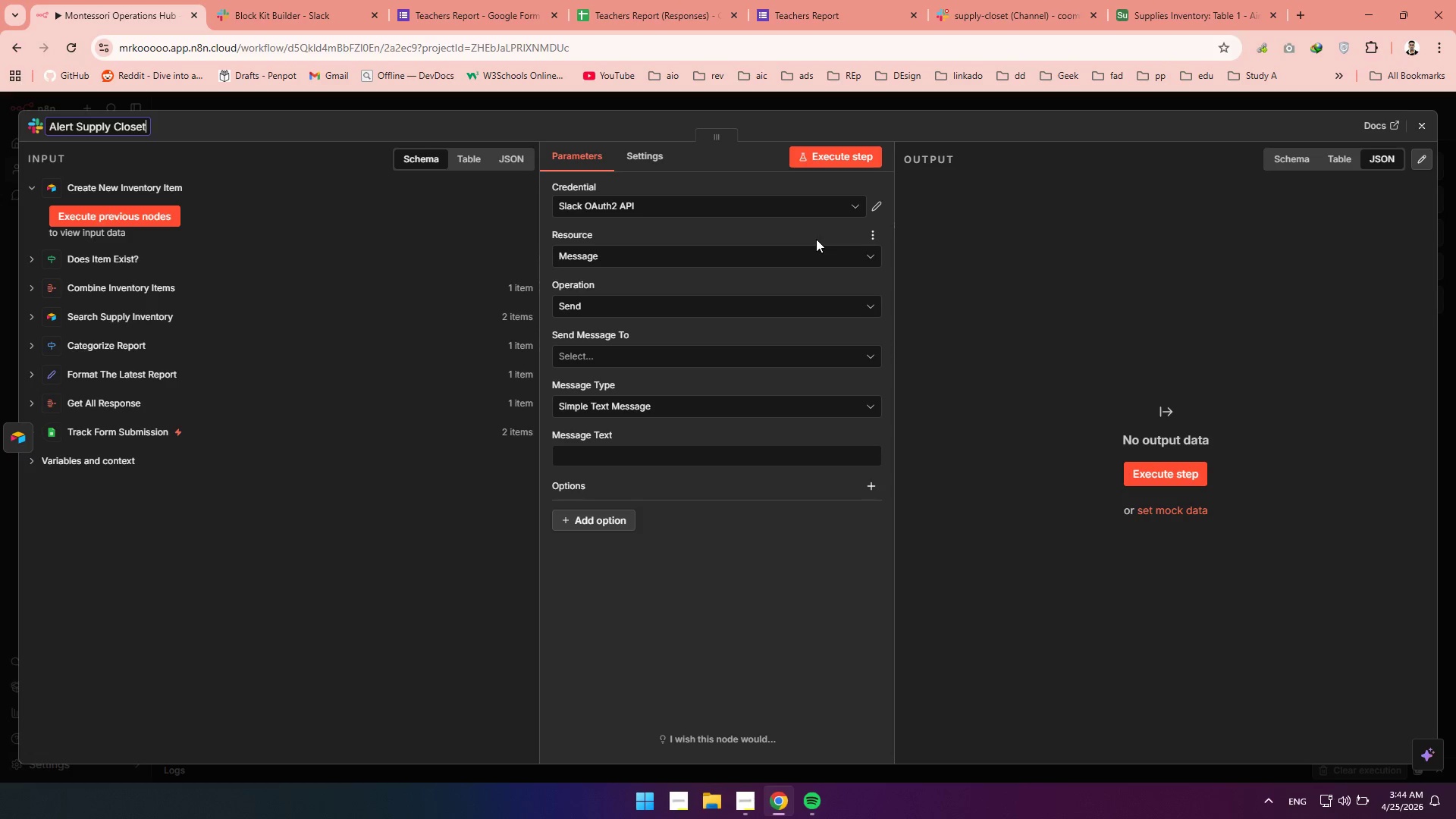 
left_click([714, 352])
 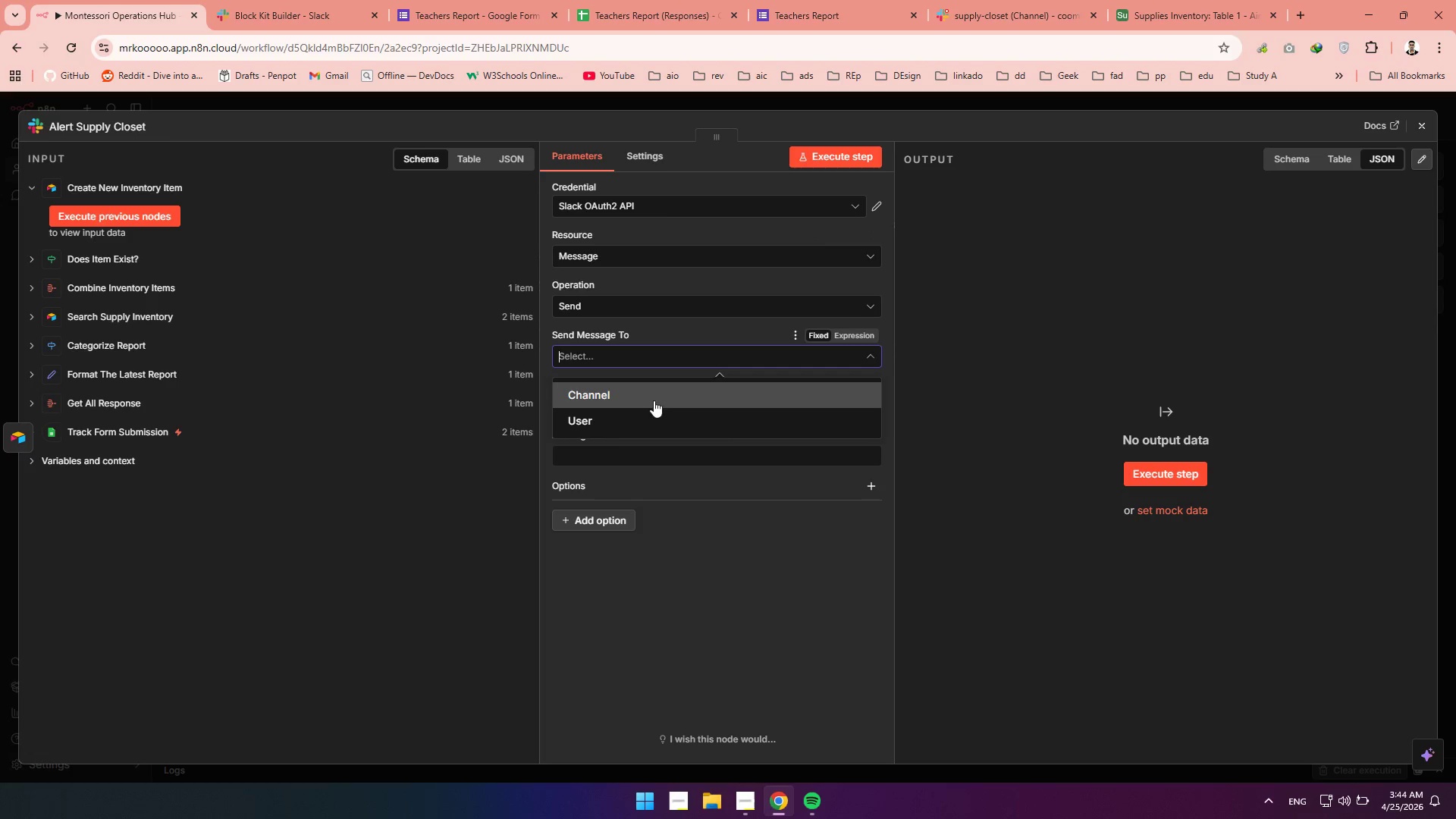 
left_click([635, 405])
 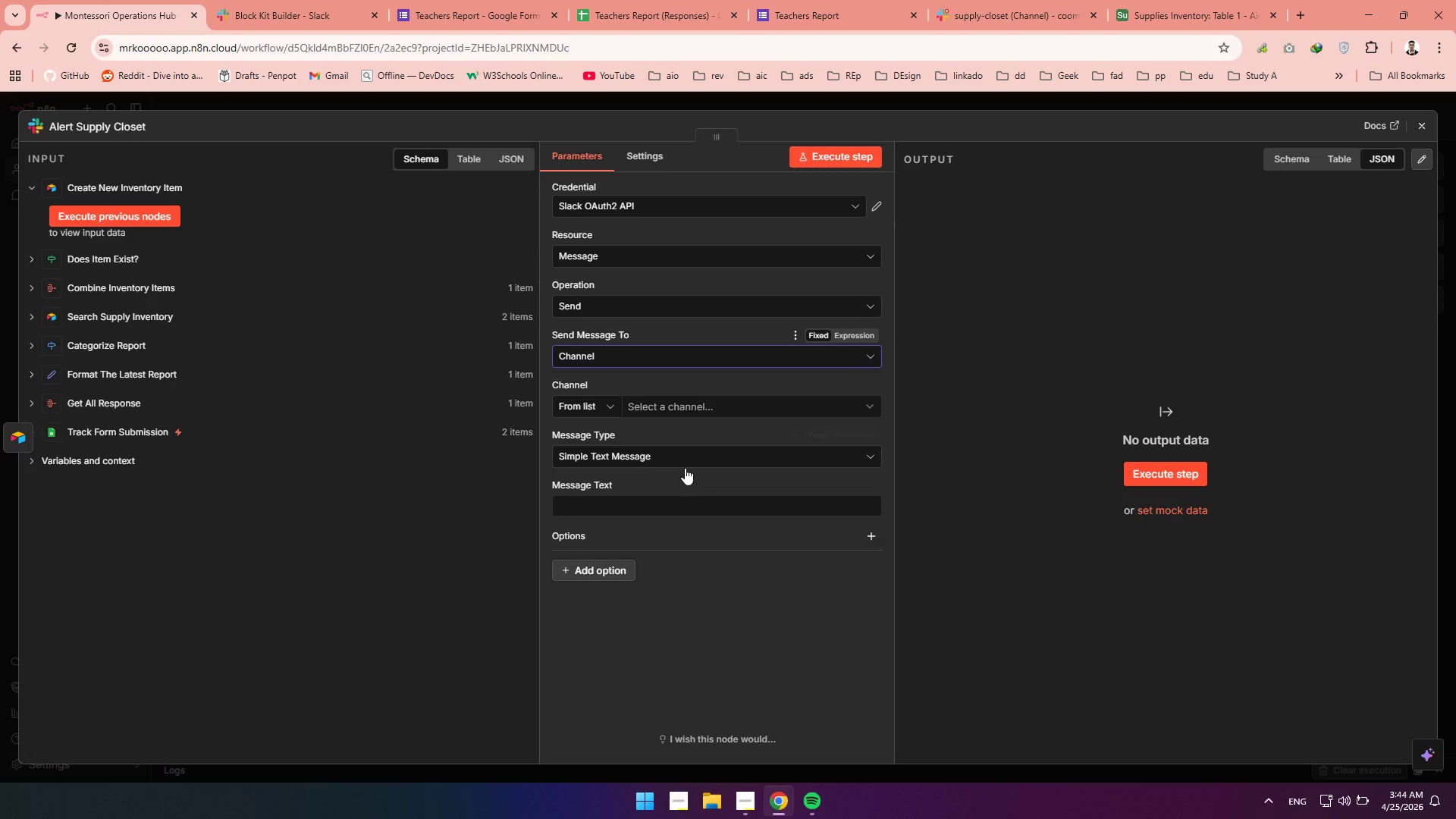 
left_click([685, 466])
 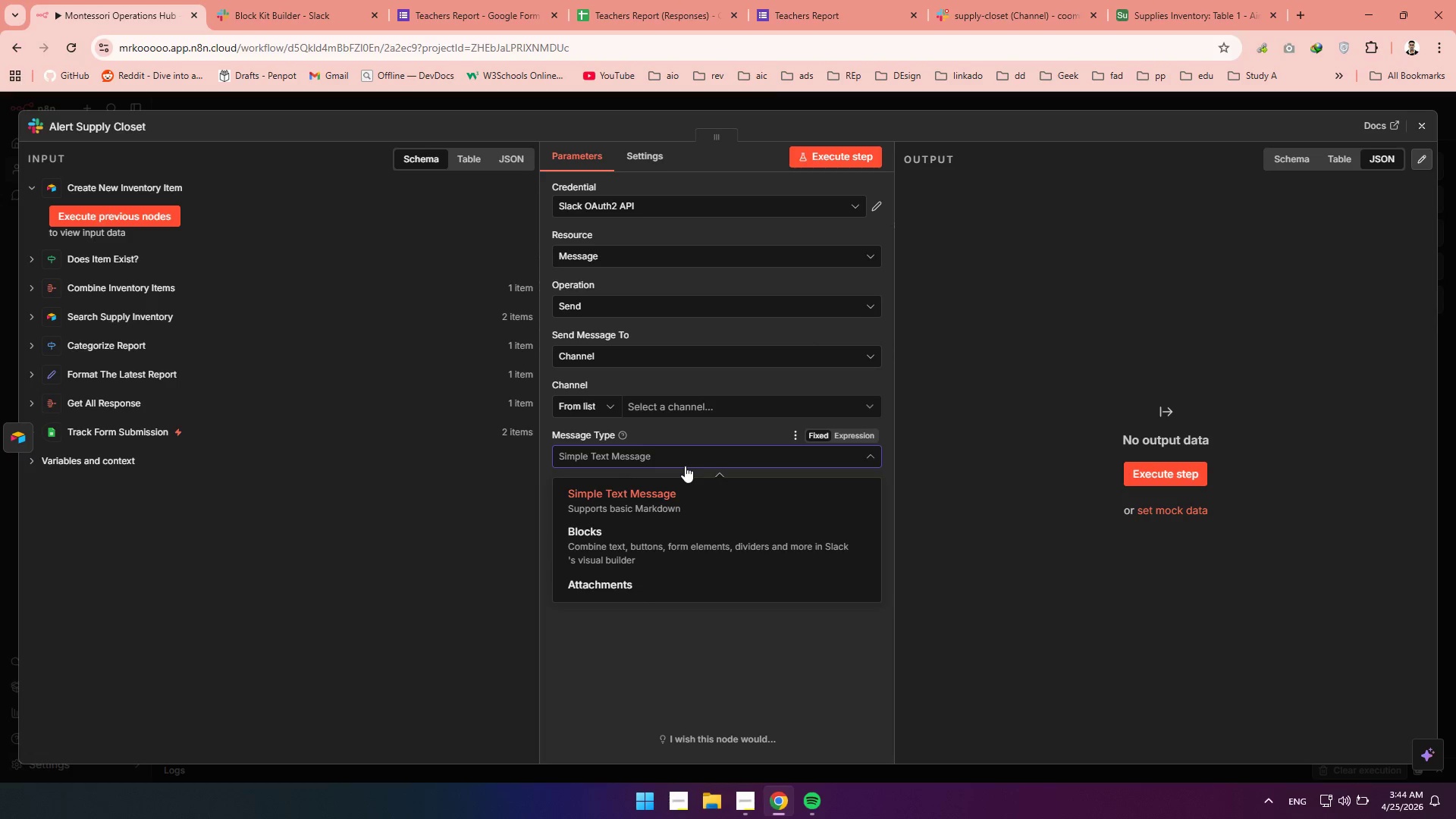 
left_click([685, 466])
 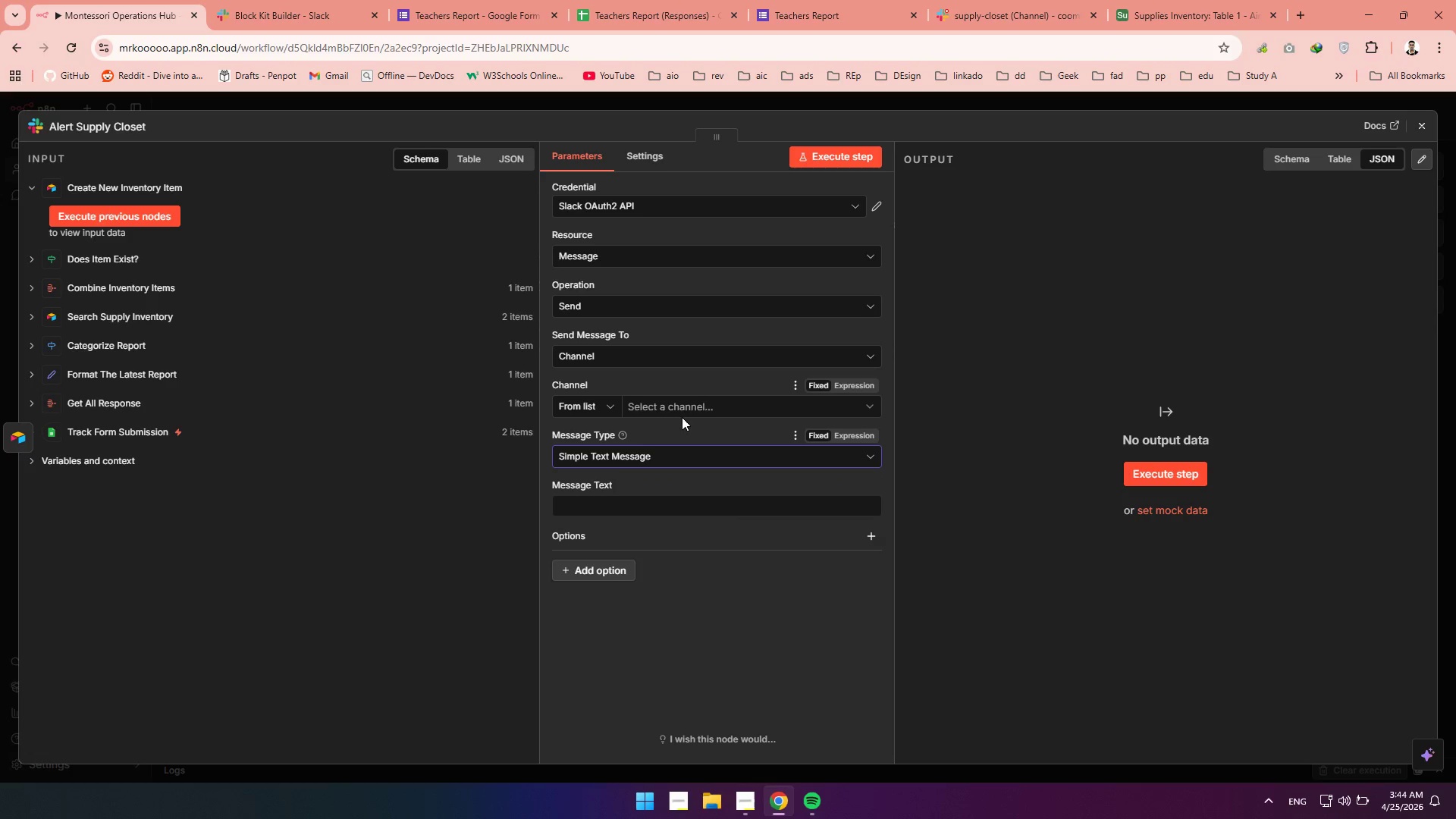 
left_click_drag(start_coordinate=[682, 417], to_coordinate=[675, 413])
 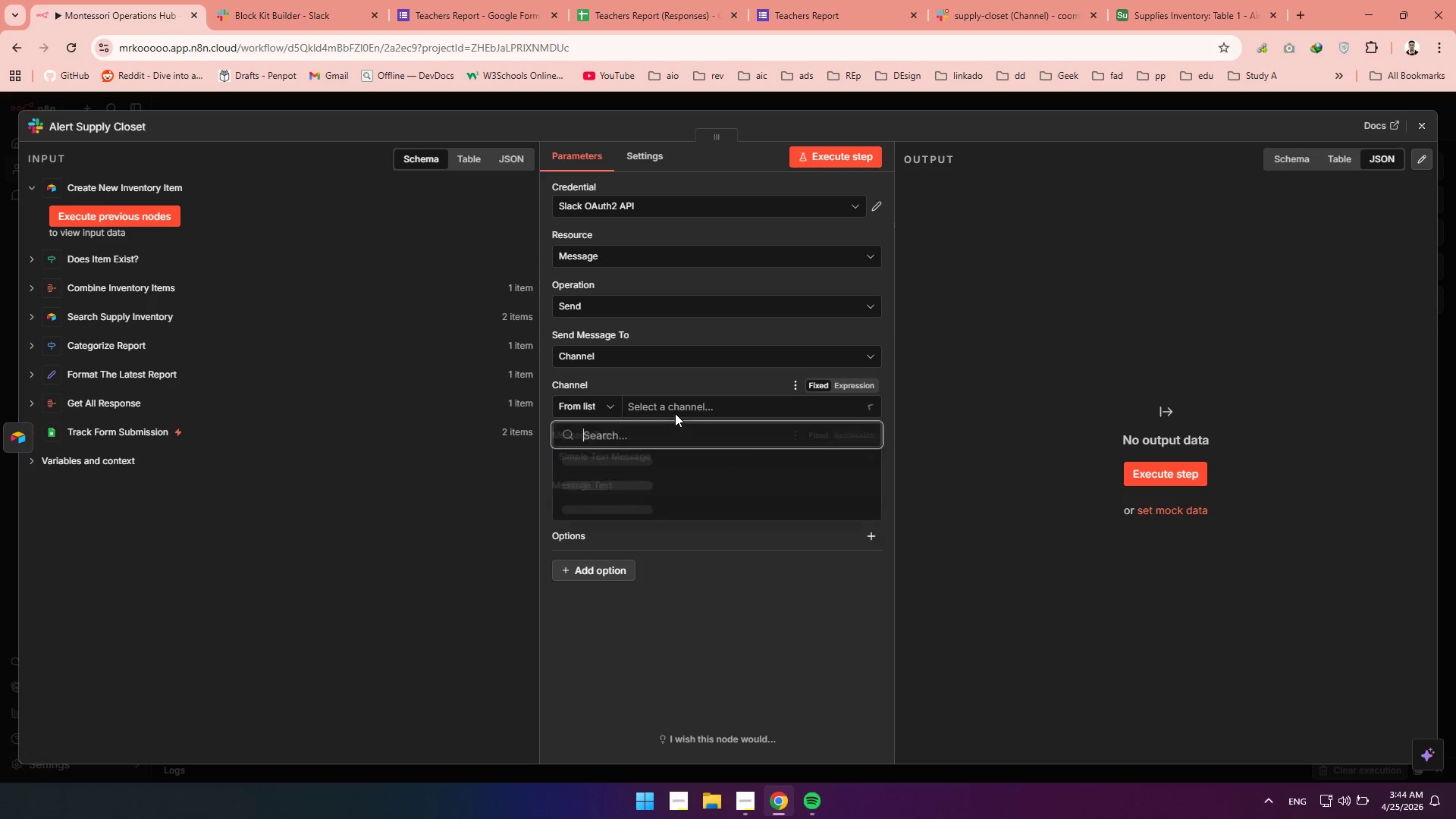 
left_click([675, 413])
 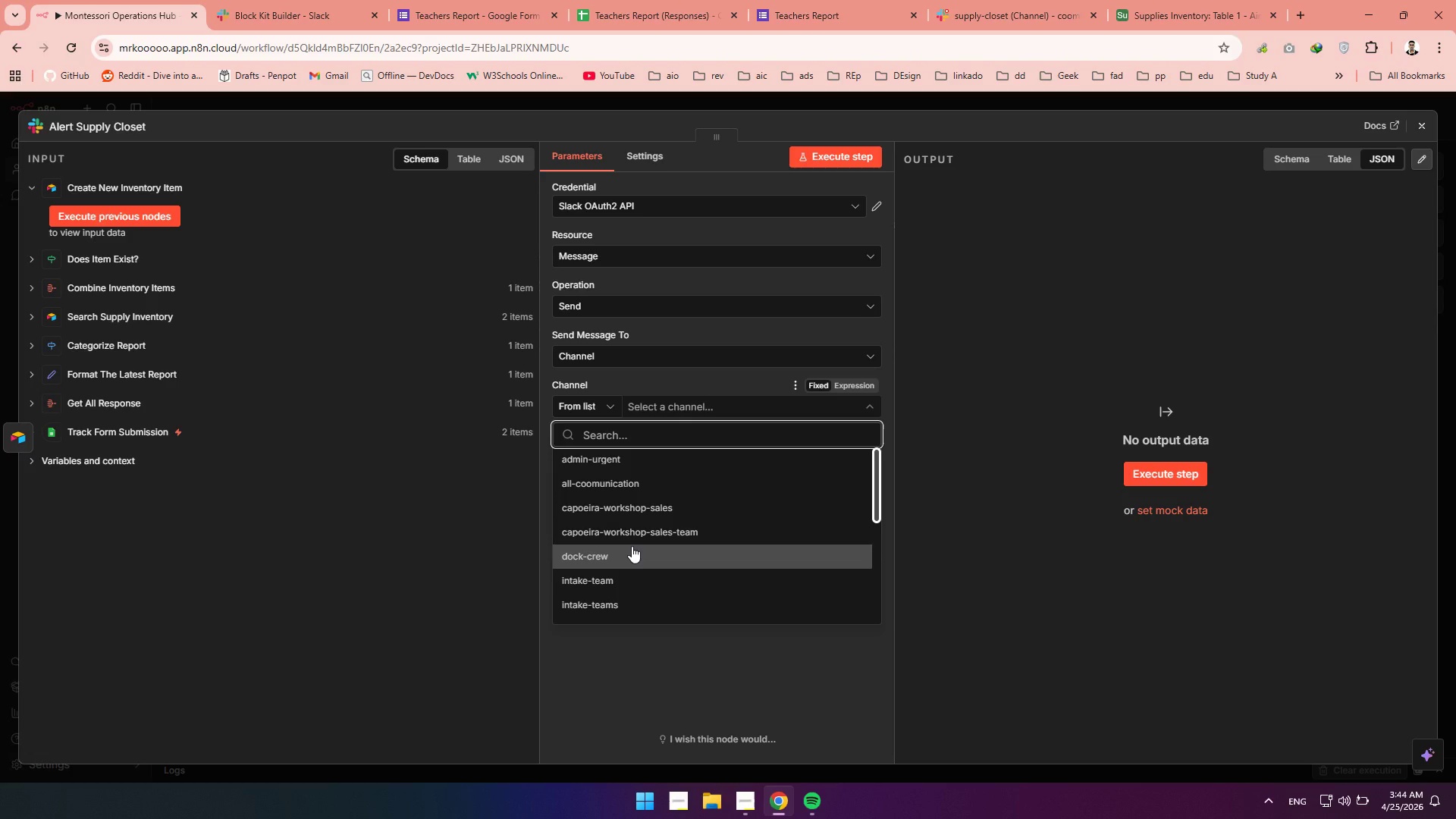 
wait(8.3)
 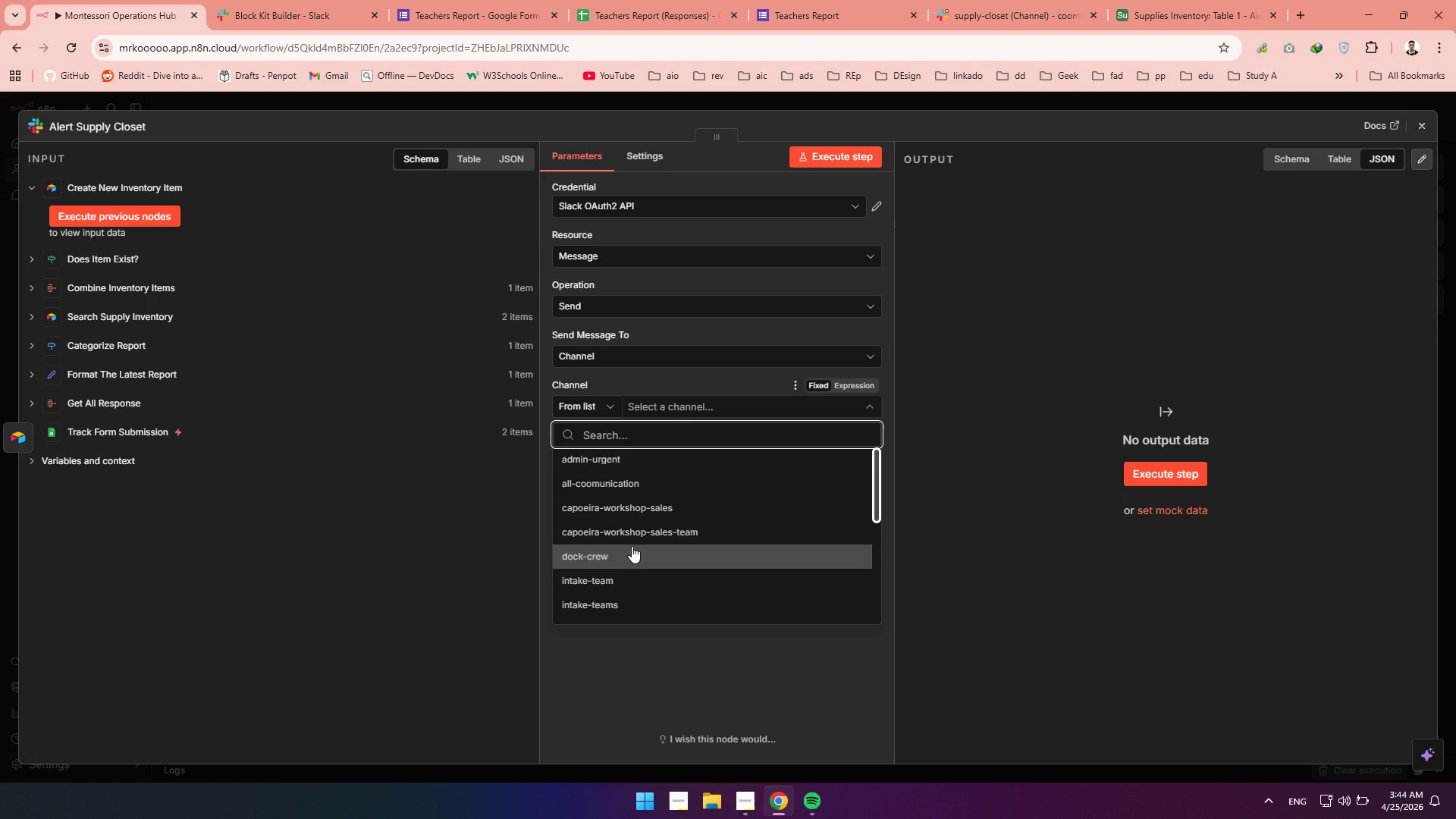 
type(supp)
 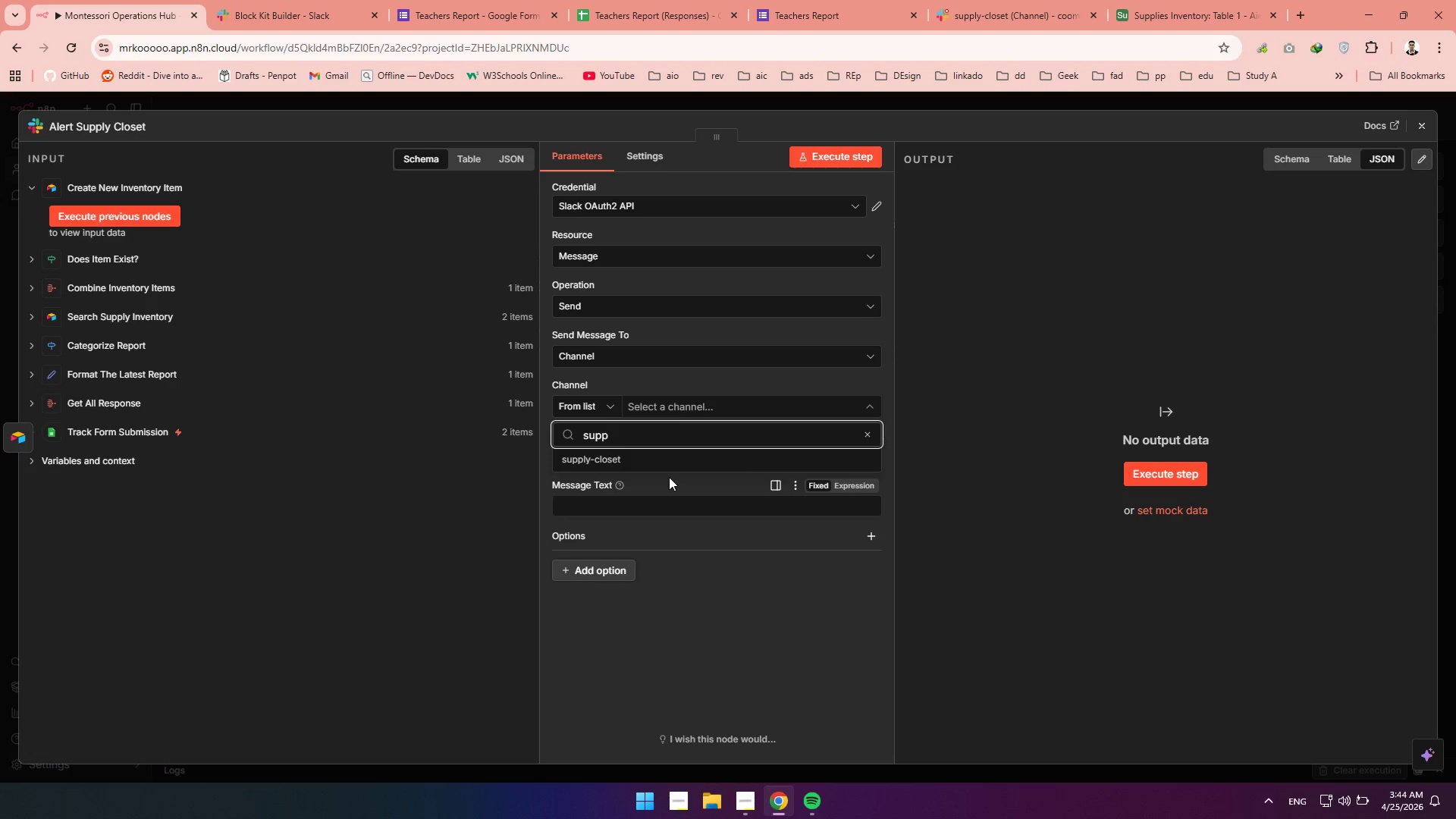 
wait(5.56)
 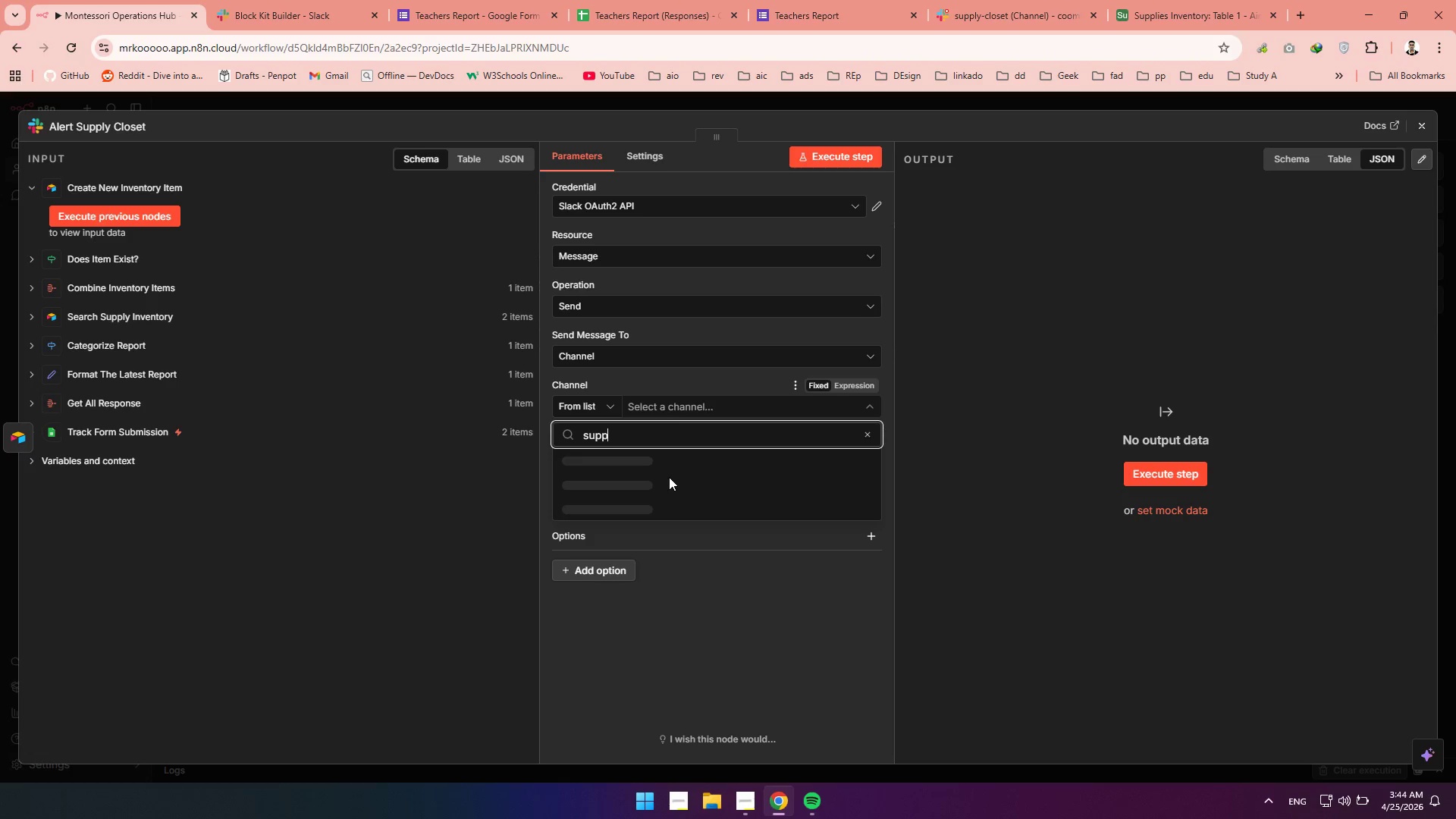 
left_click([609, 460])
 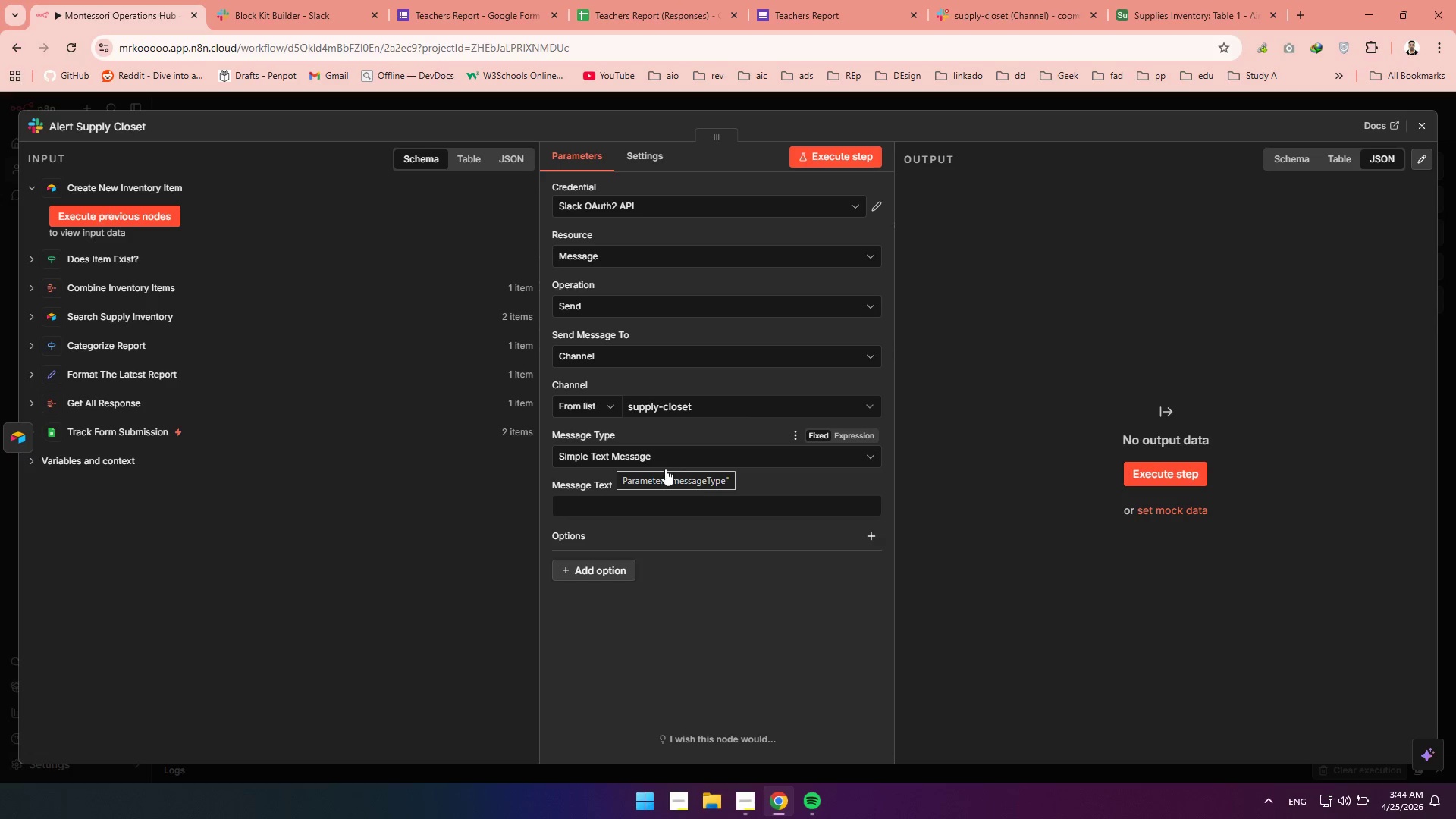 
left_click([650, 506])
 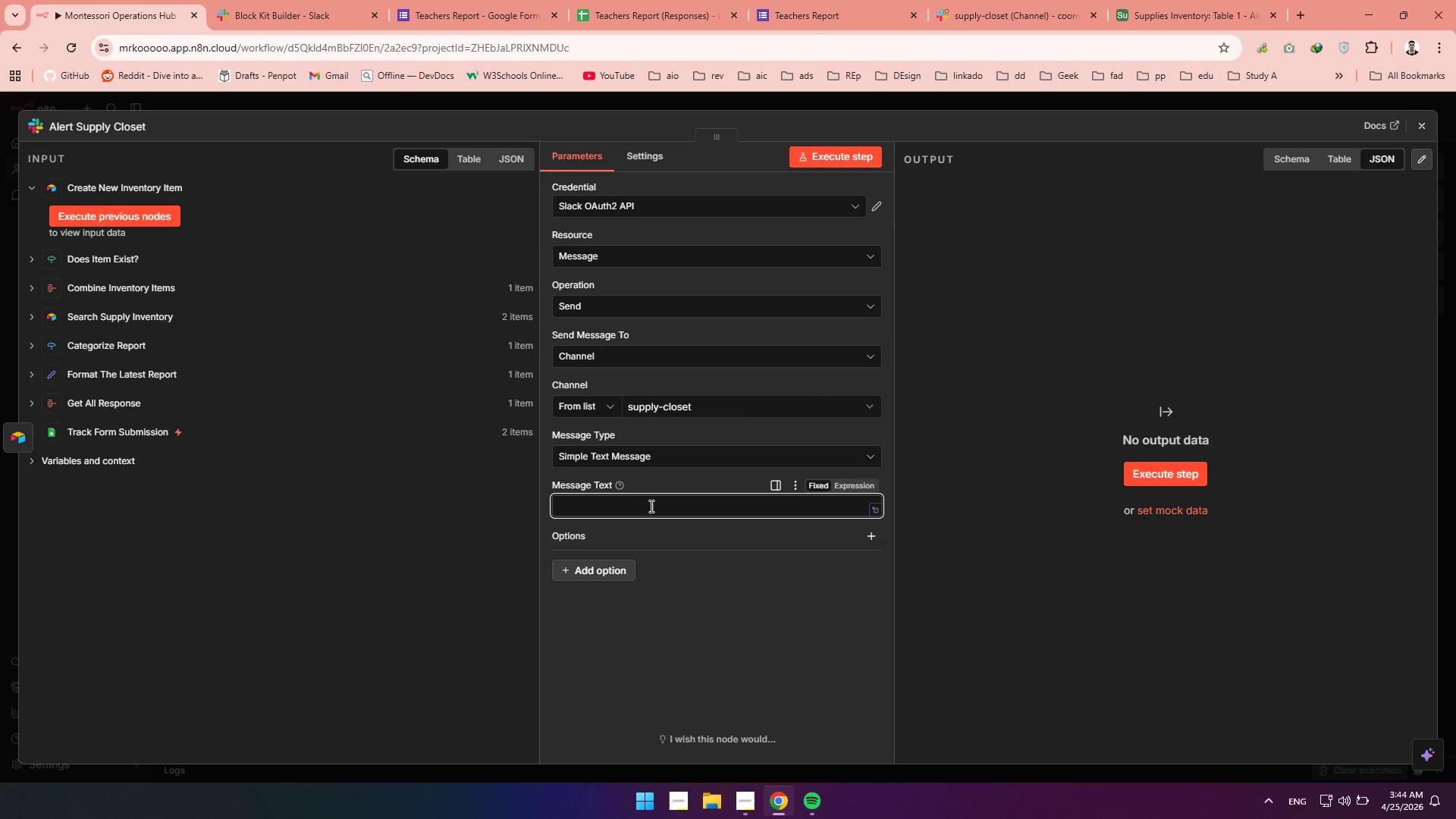 
wait(7.53)
 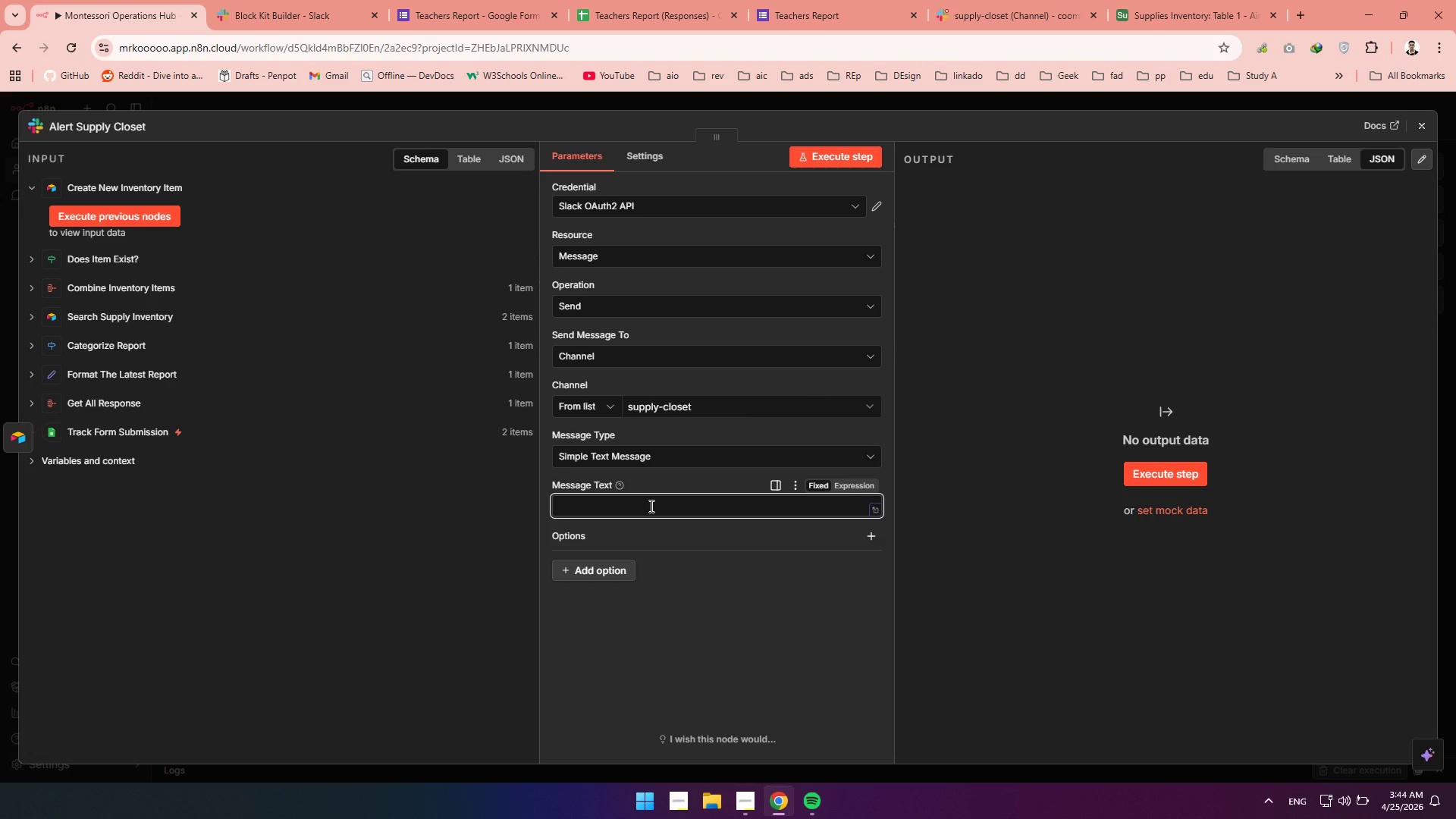 
key(Meta+Period)
 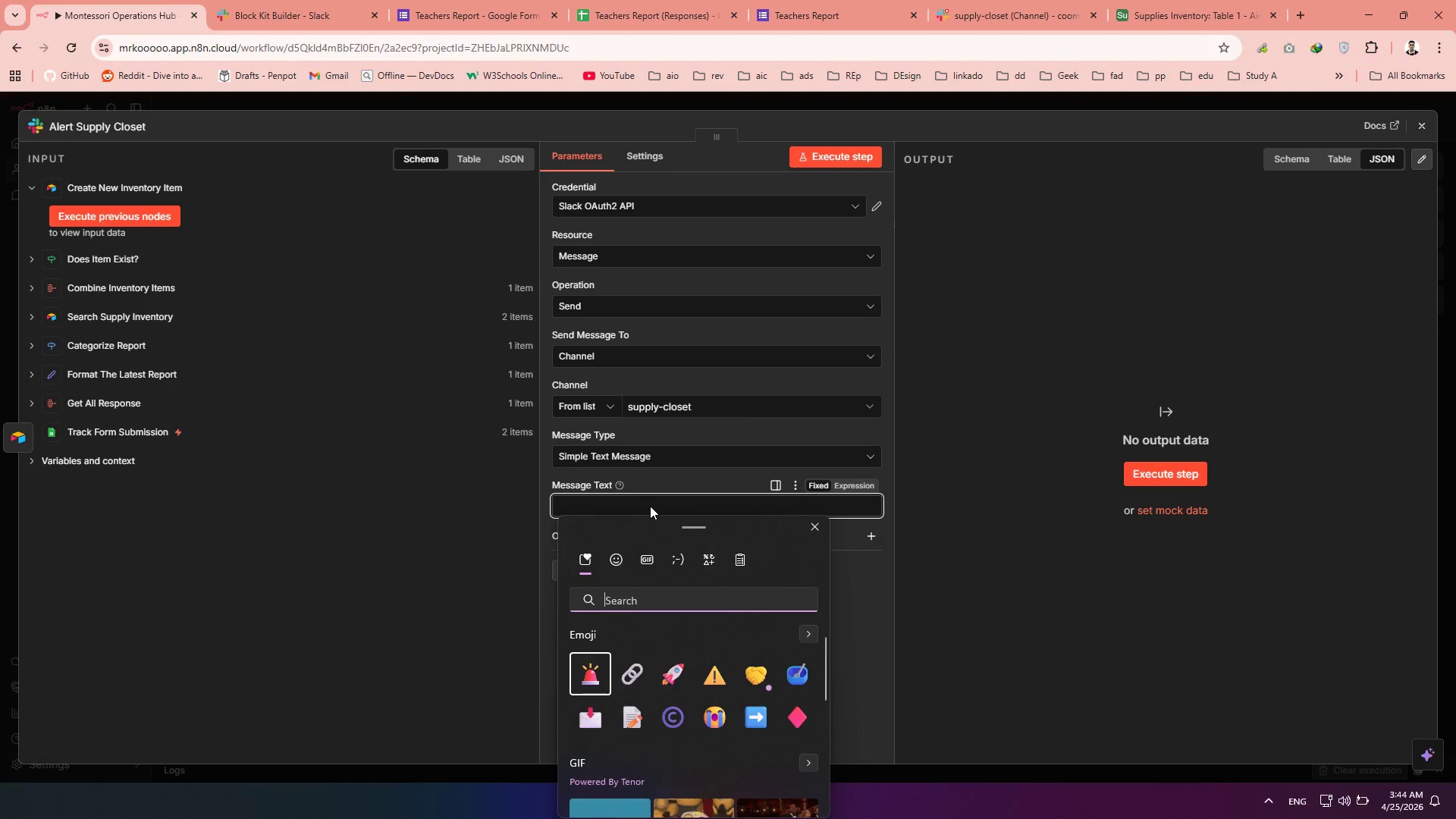 
type(box)
 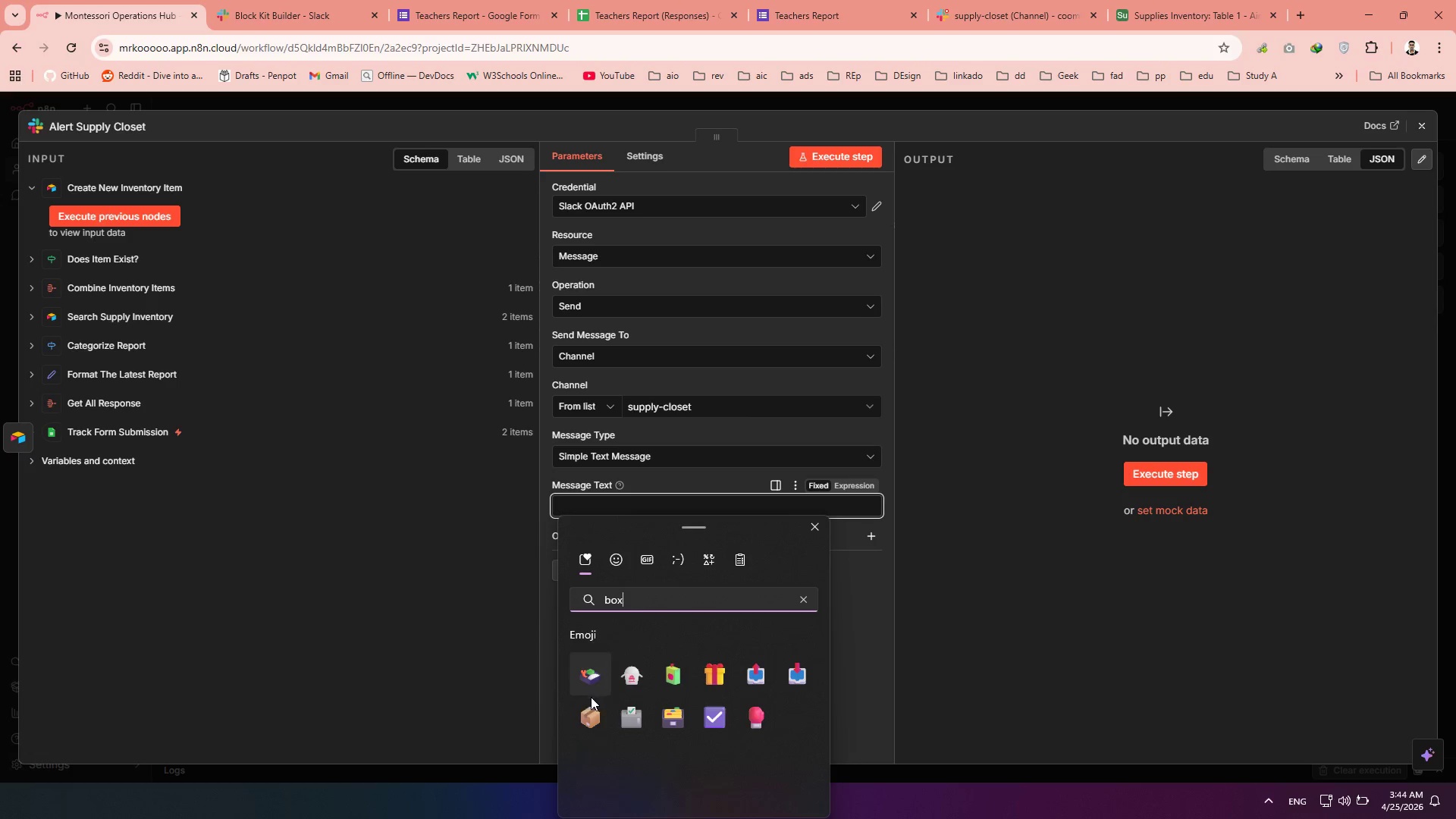 
left_click([591, 705])
 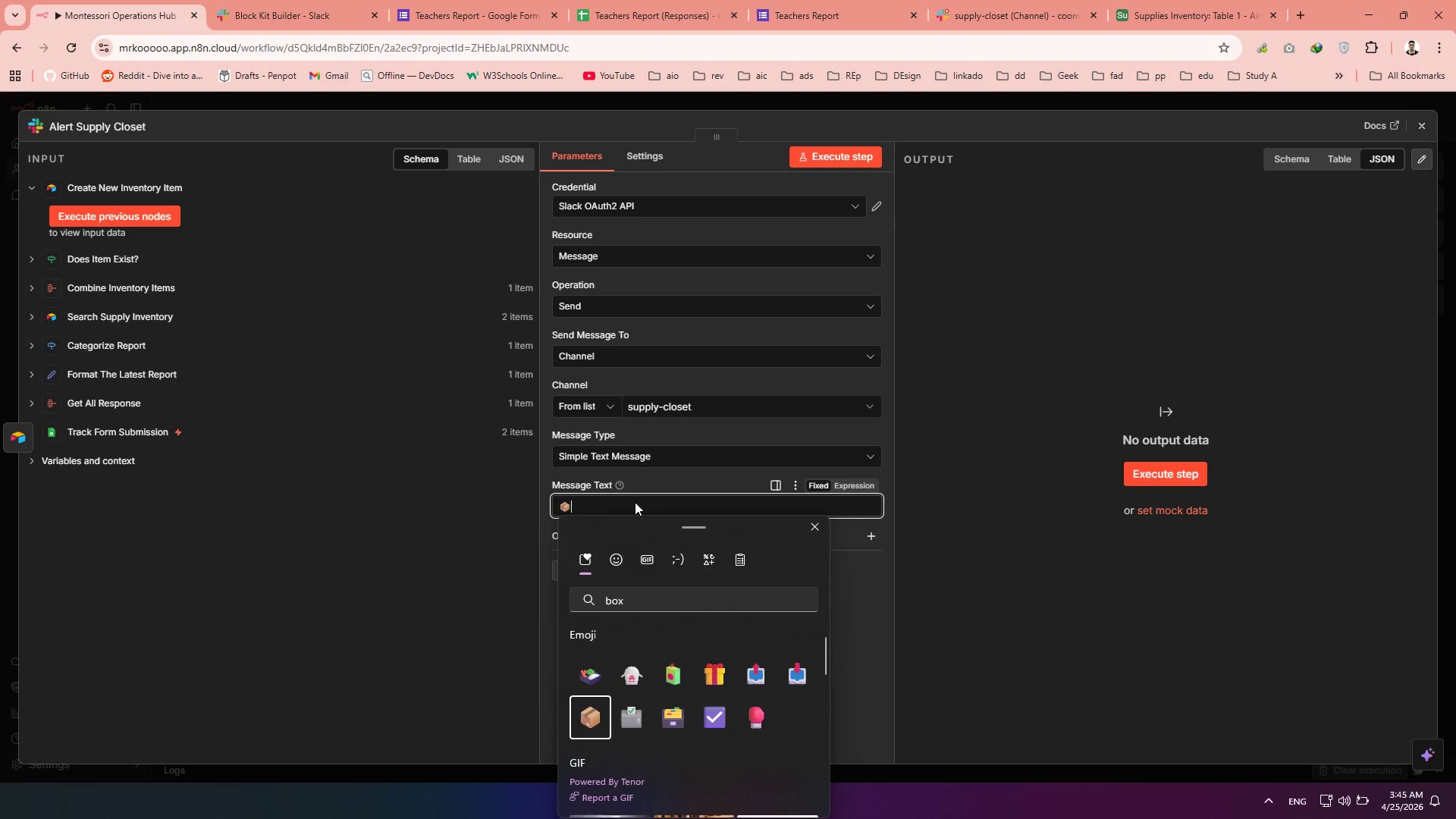 
wait(5.17)
 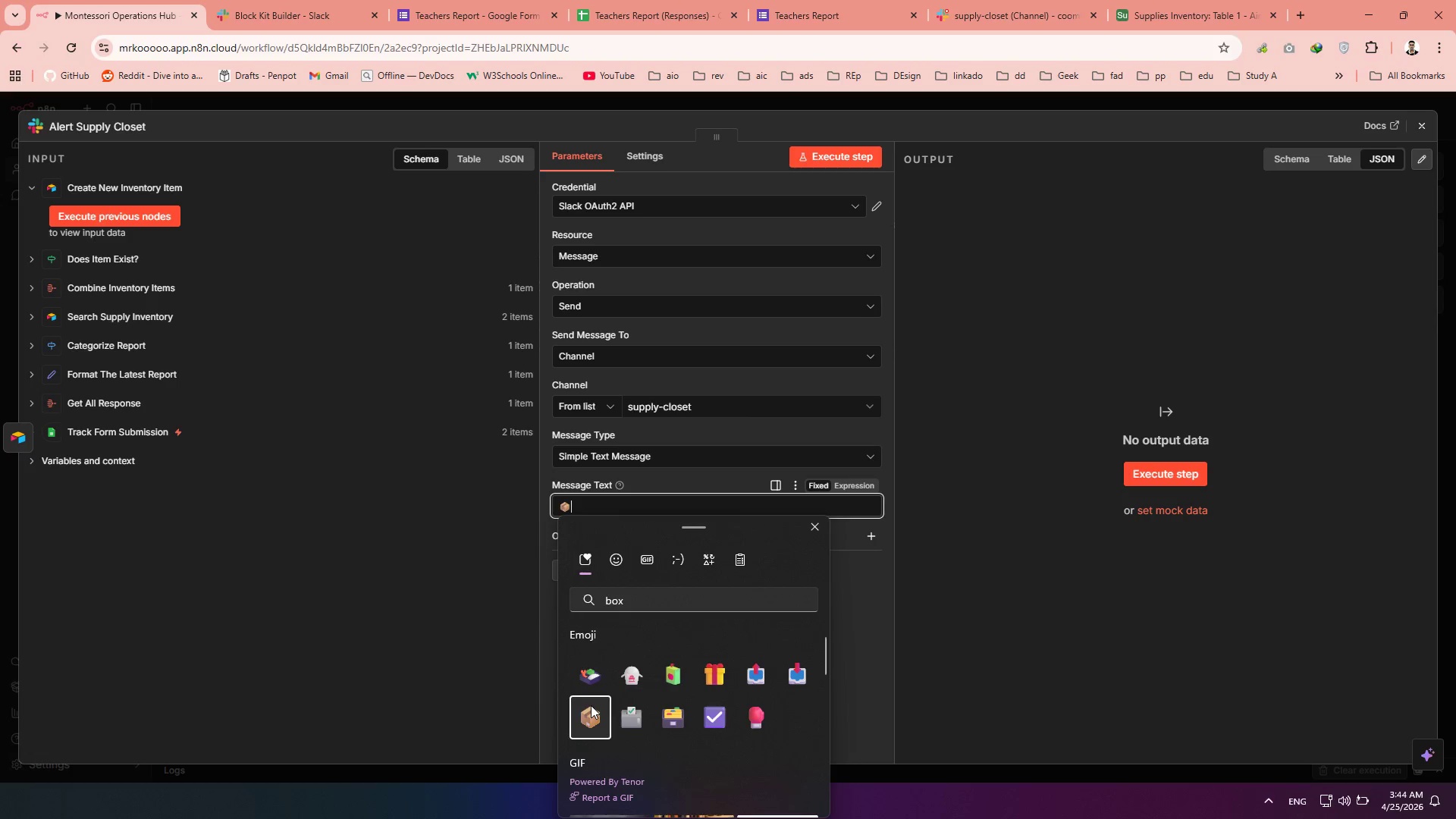 
type(Inventory)
 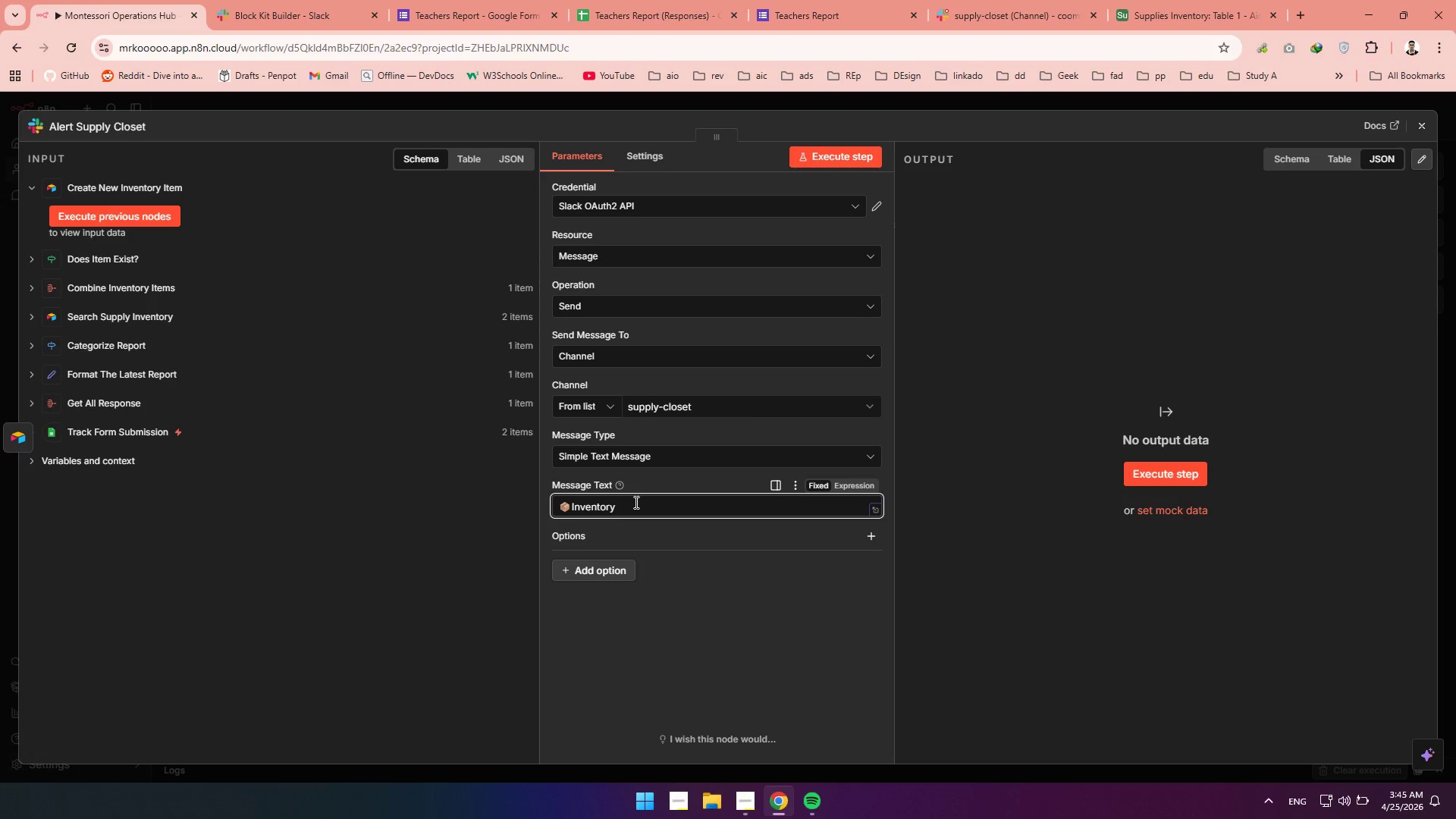 
left_click([738, 791])